 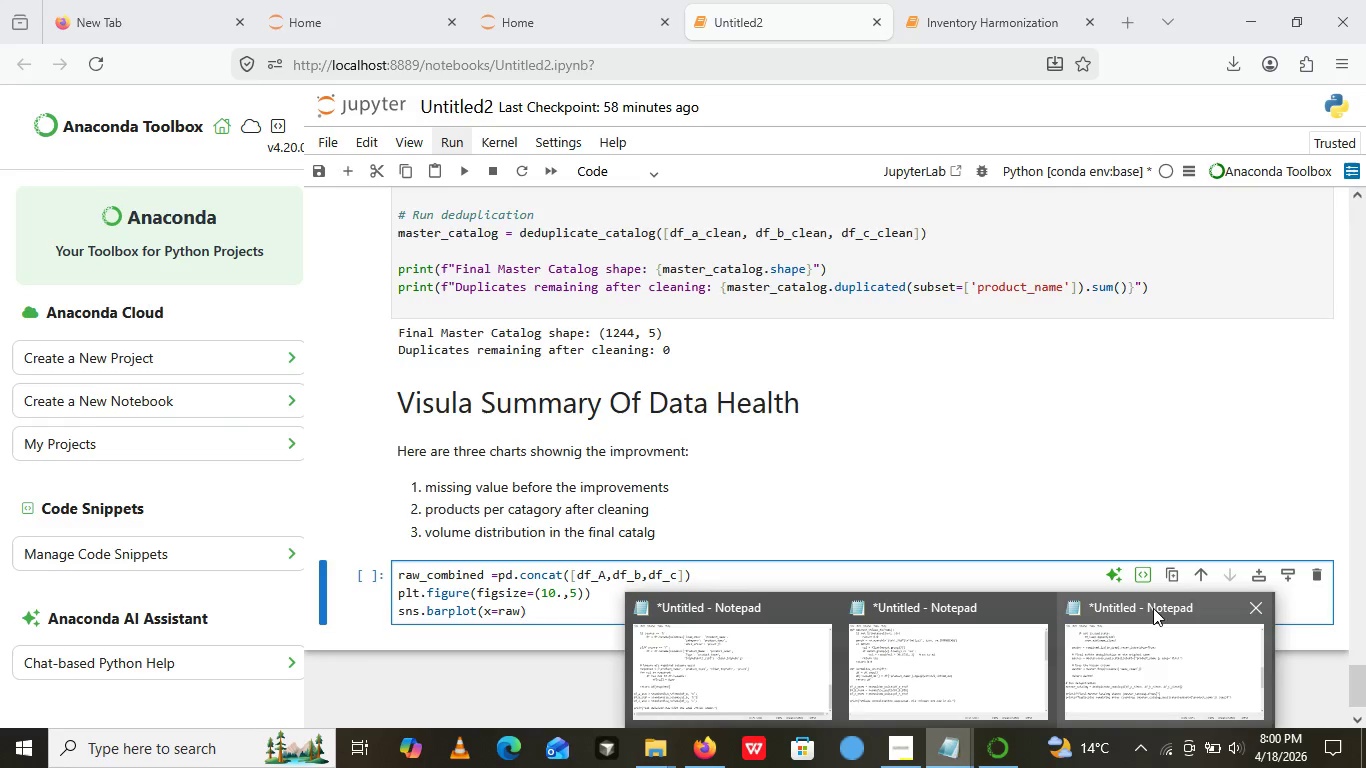 
left_click([1159, 608])
 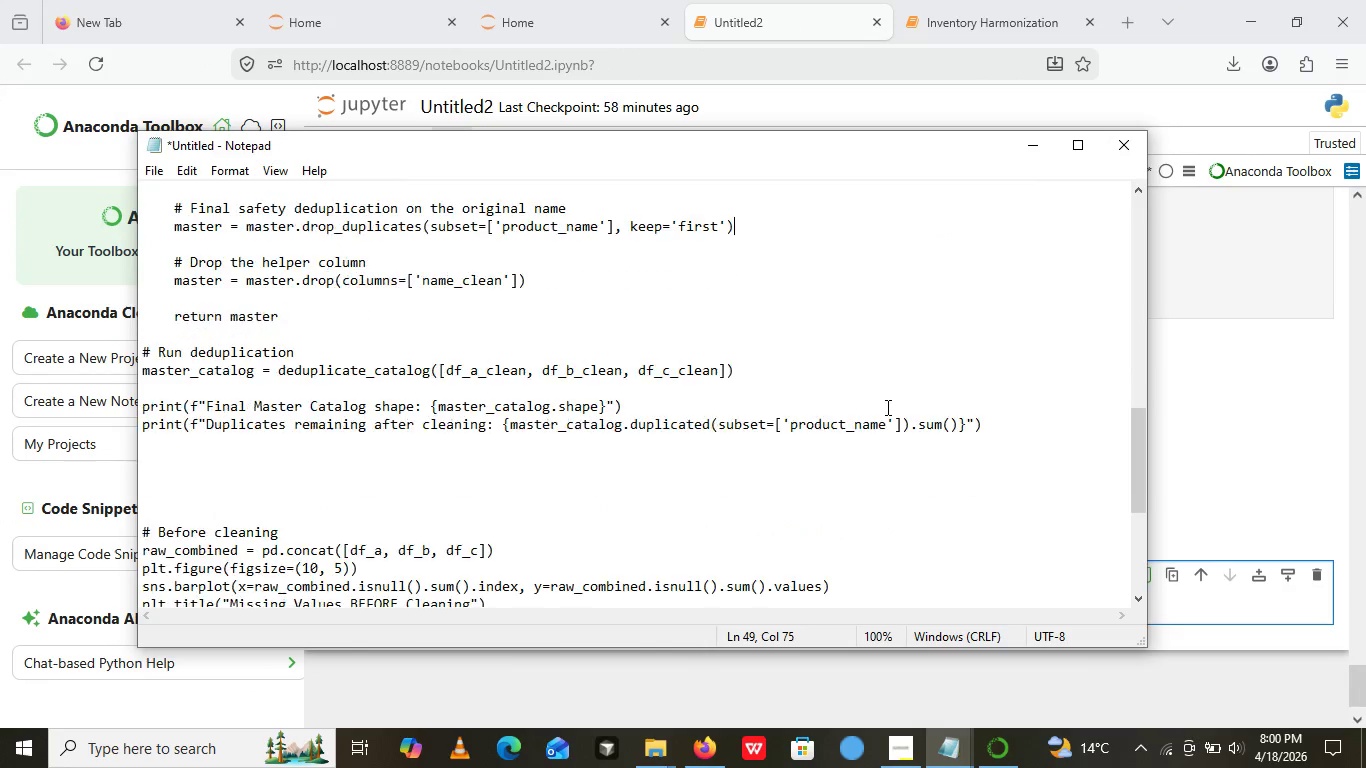 
scroll: coordinate [886, 407], scroll_direction: down, amount: 2.0
 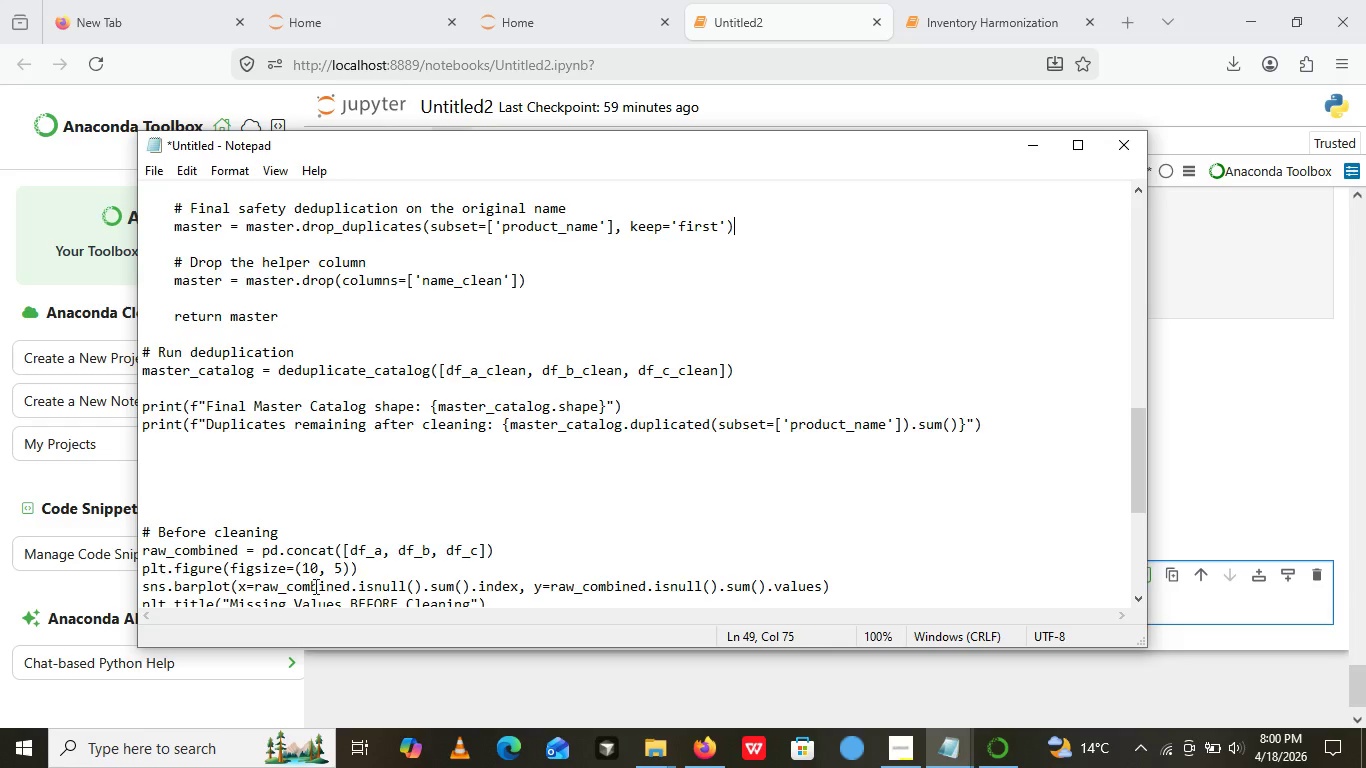 
wait(5.84)
 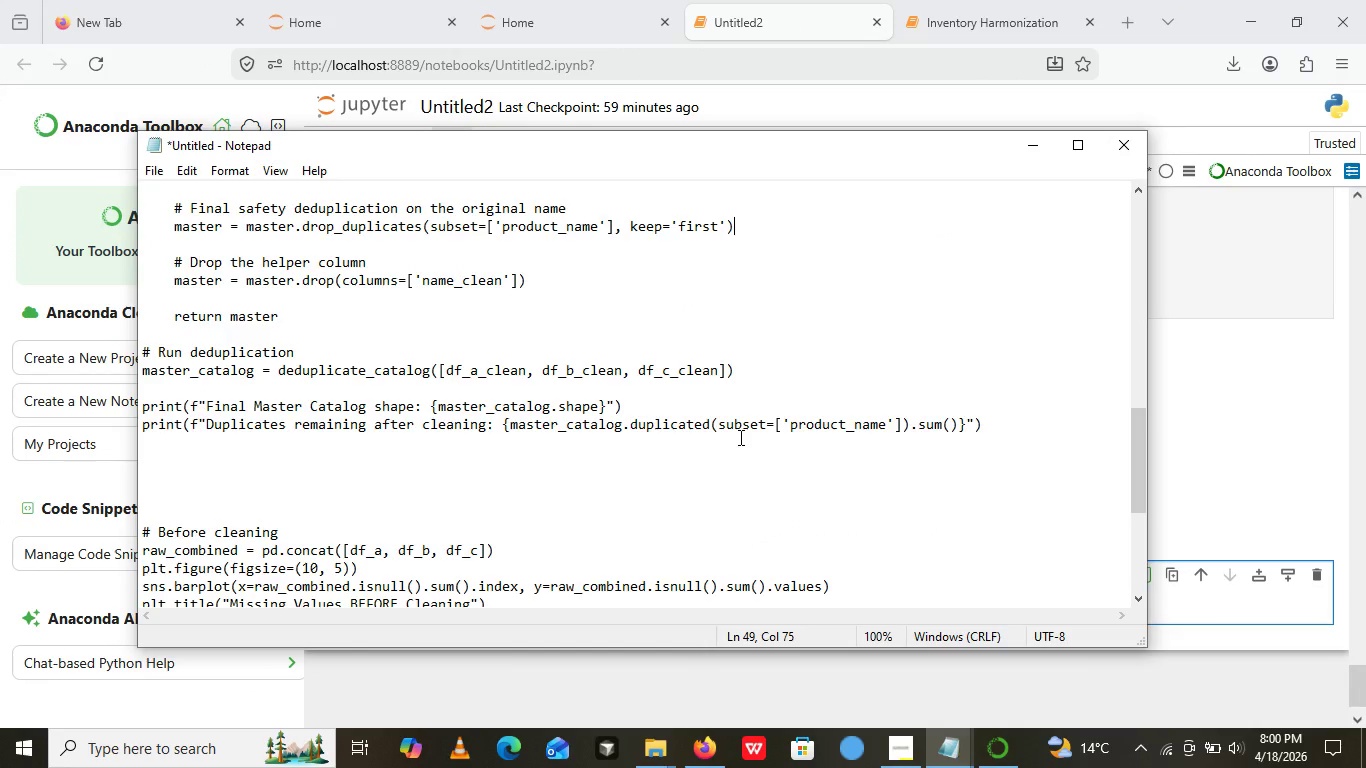 
left_click_drag(start_coordinate=[142, 524], to_coordinate=[352, 767])
 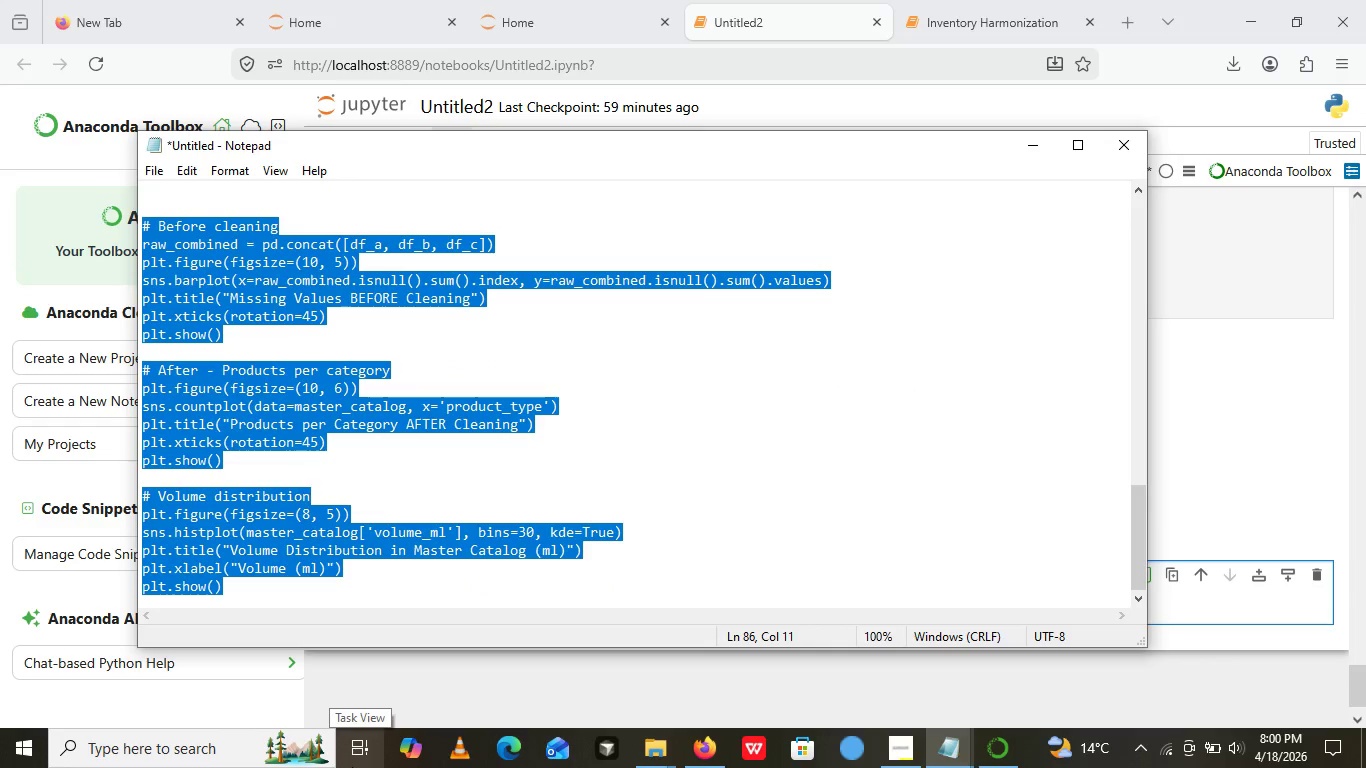 
key(Control+C)
 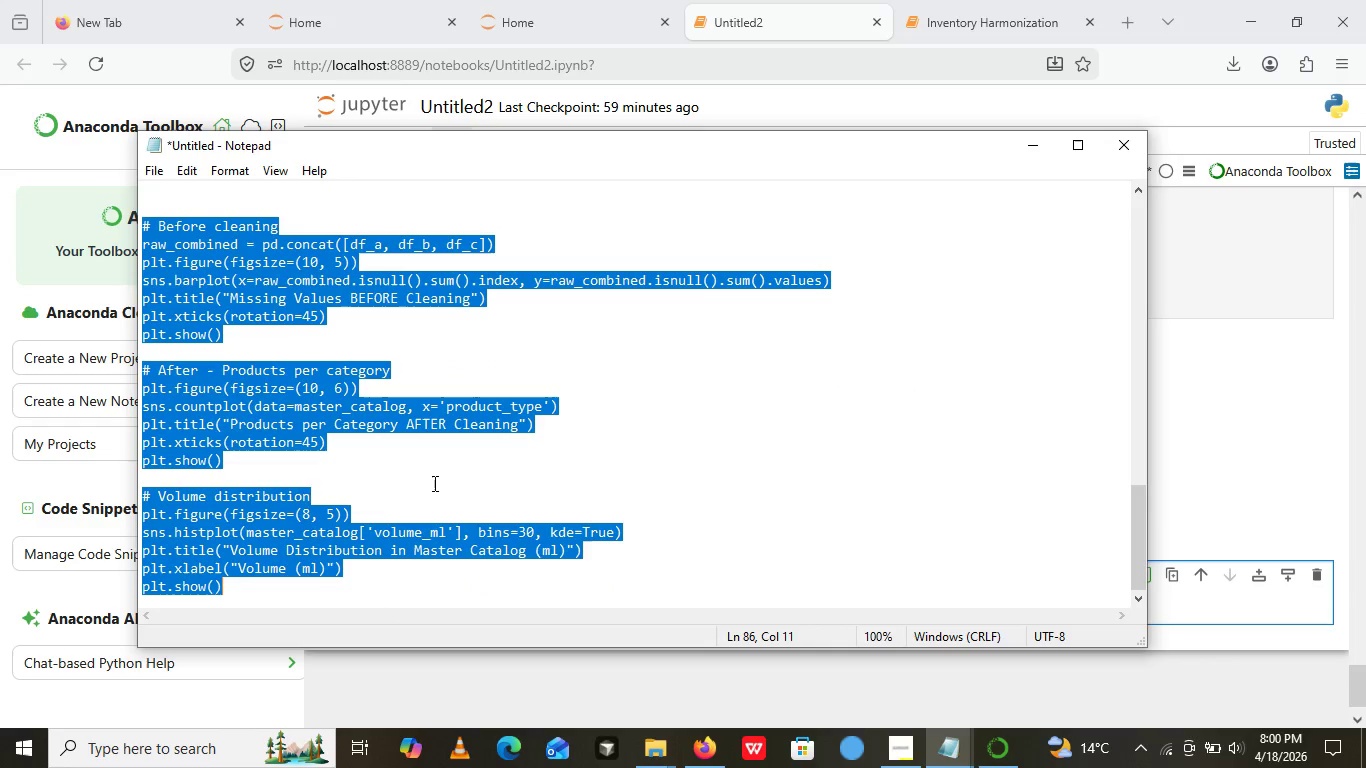 
scroll: coordinate [926, 154], scroll_direction: up, amount: 1.0
 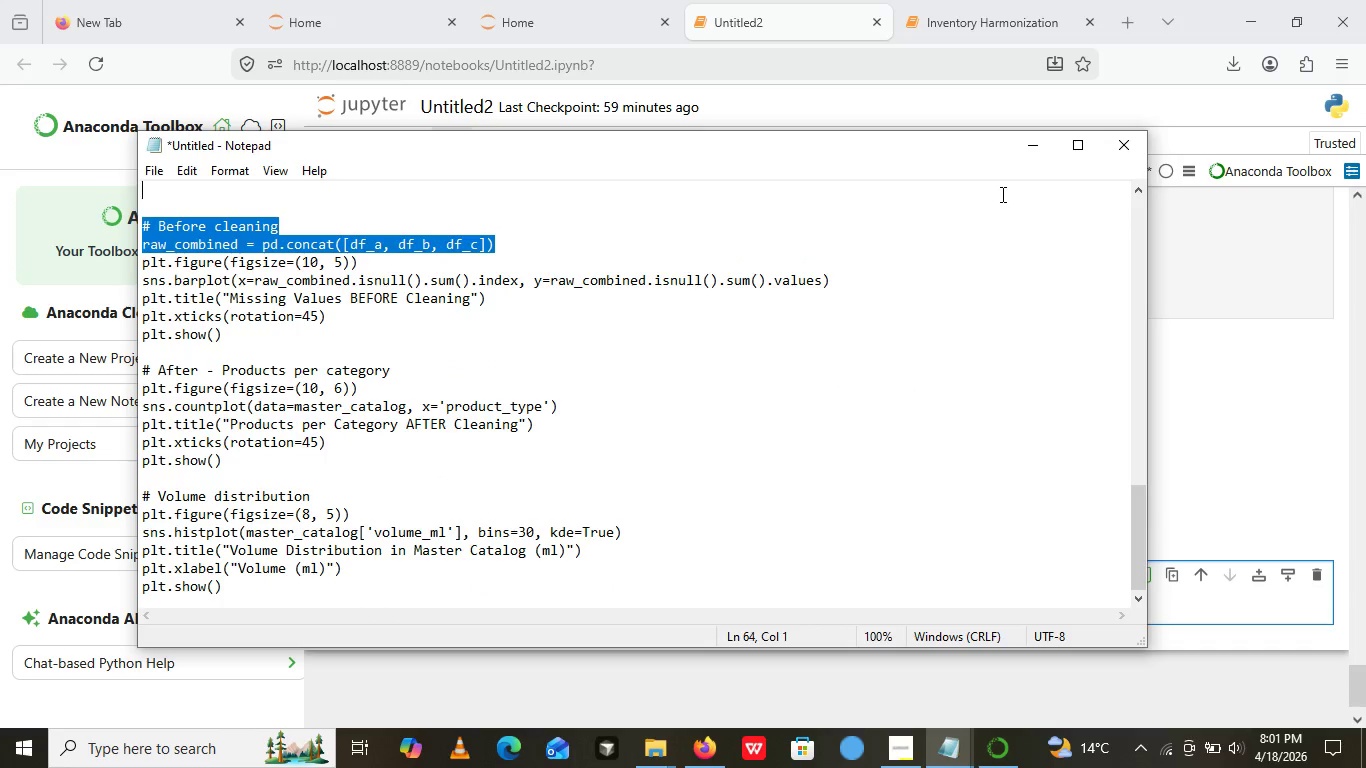 
left_click_drag(start_coordinate=[952, 243], to_coordinate=[1027, 166])
 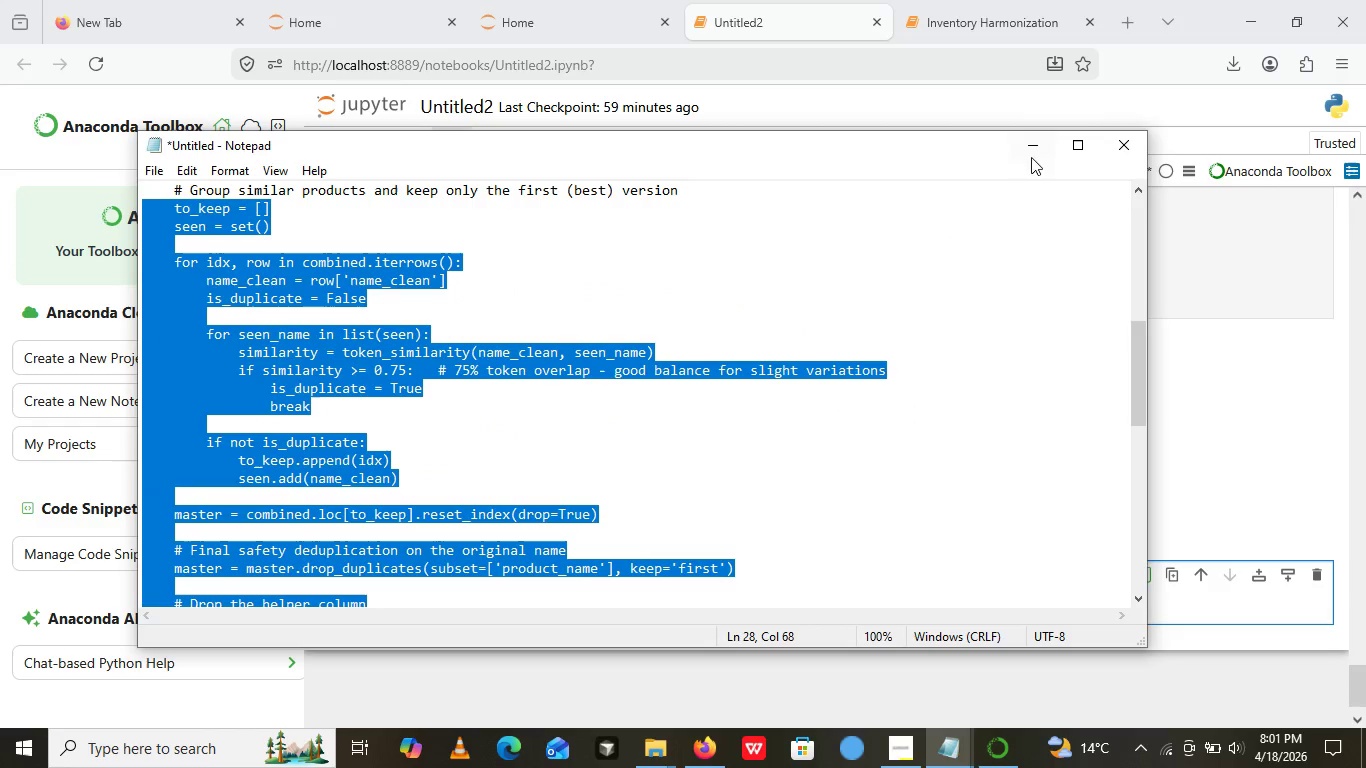 
left_click([1027, 166])
 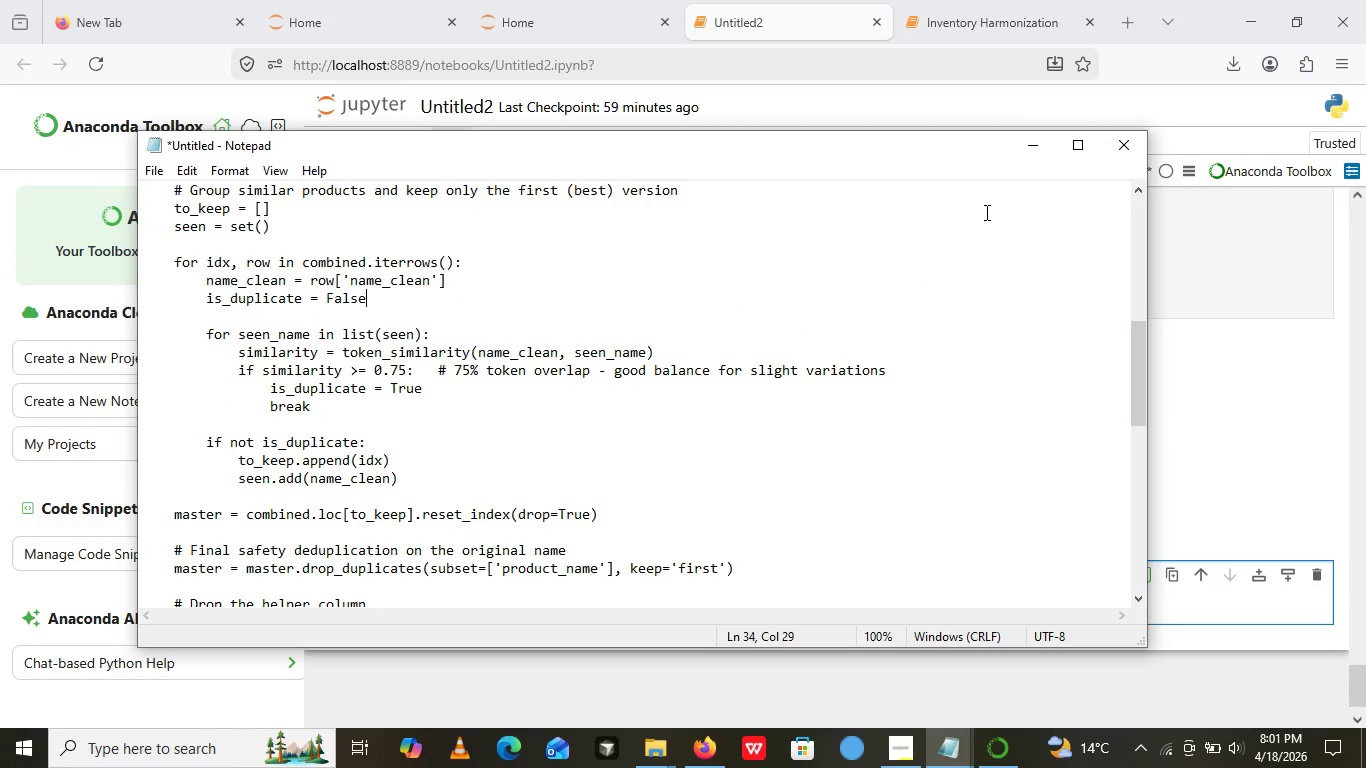 
left_click([921, 294])
 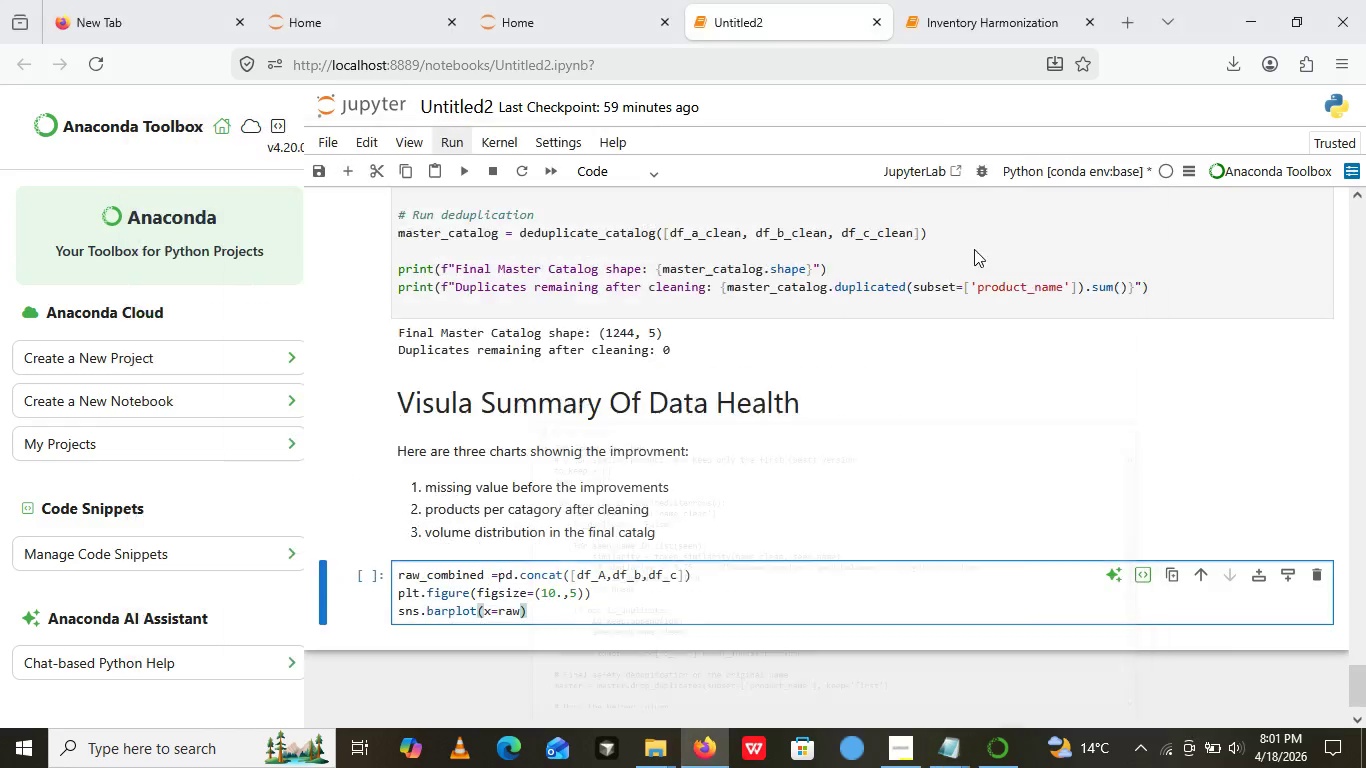 
left_click([1028, 146])
 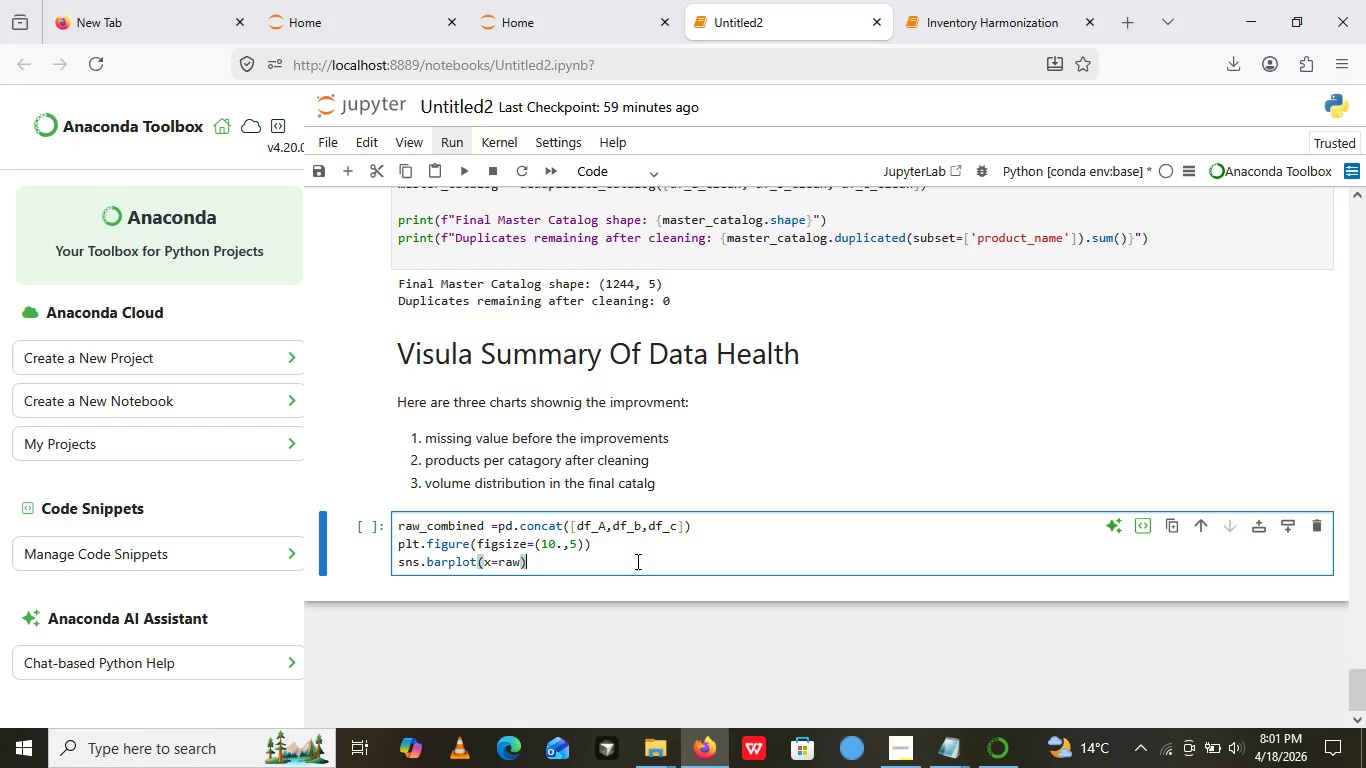 
left_click([636, 561])
 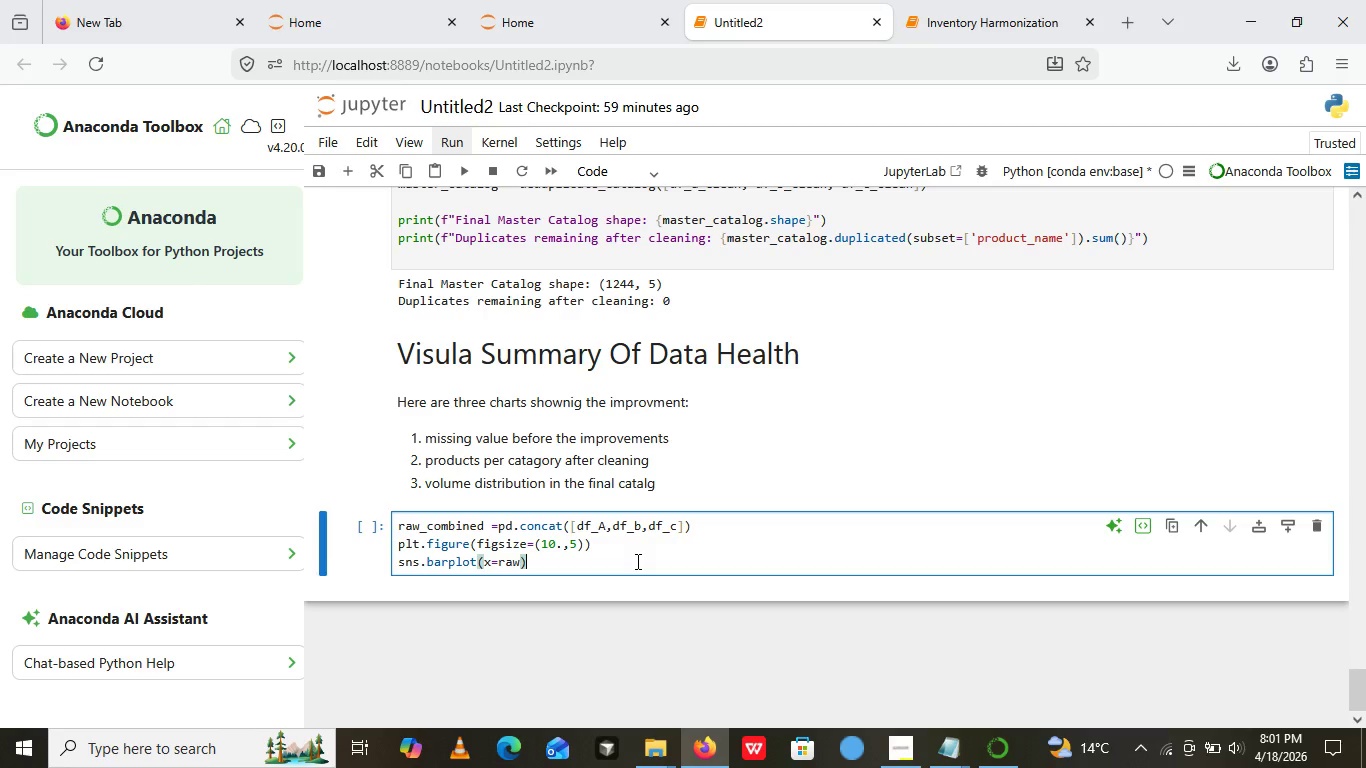 
wait(8.59)
 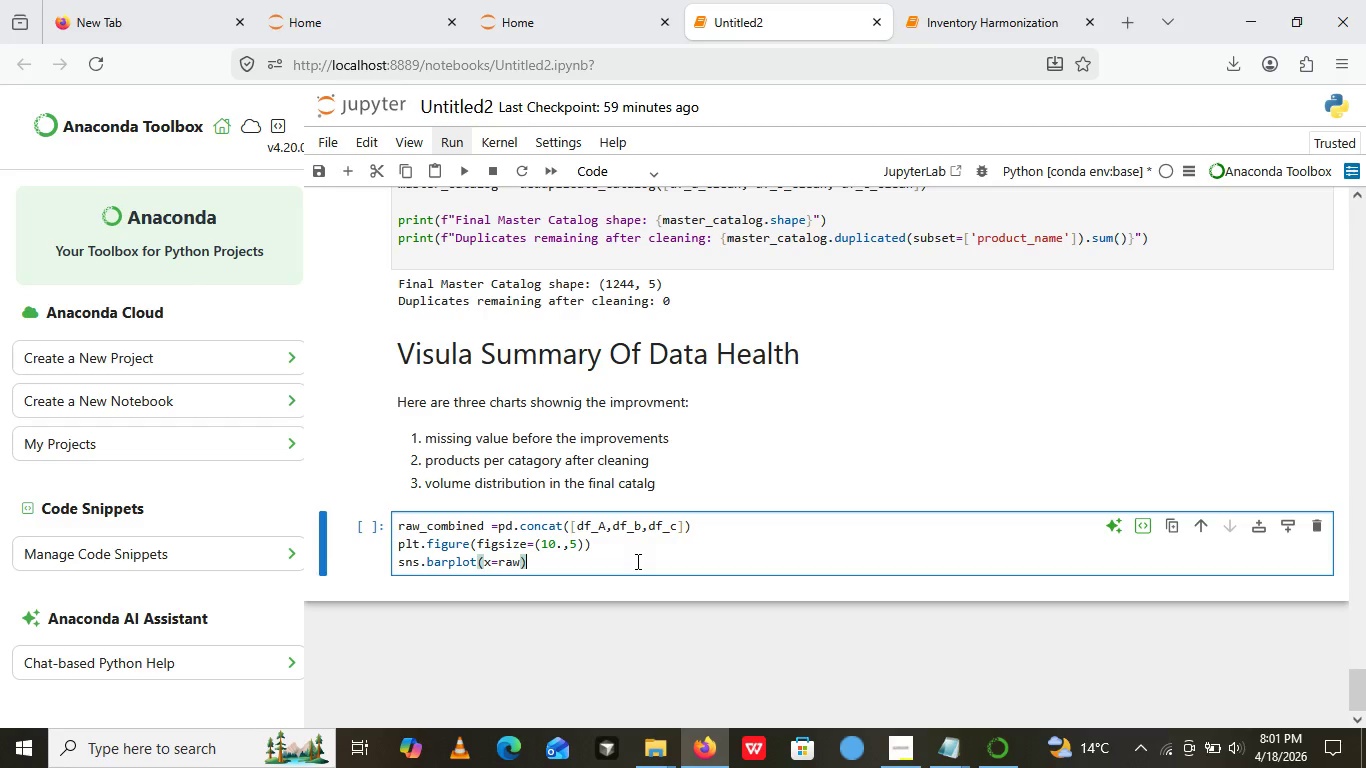 
left_click([520, 562])
 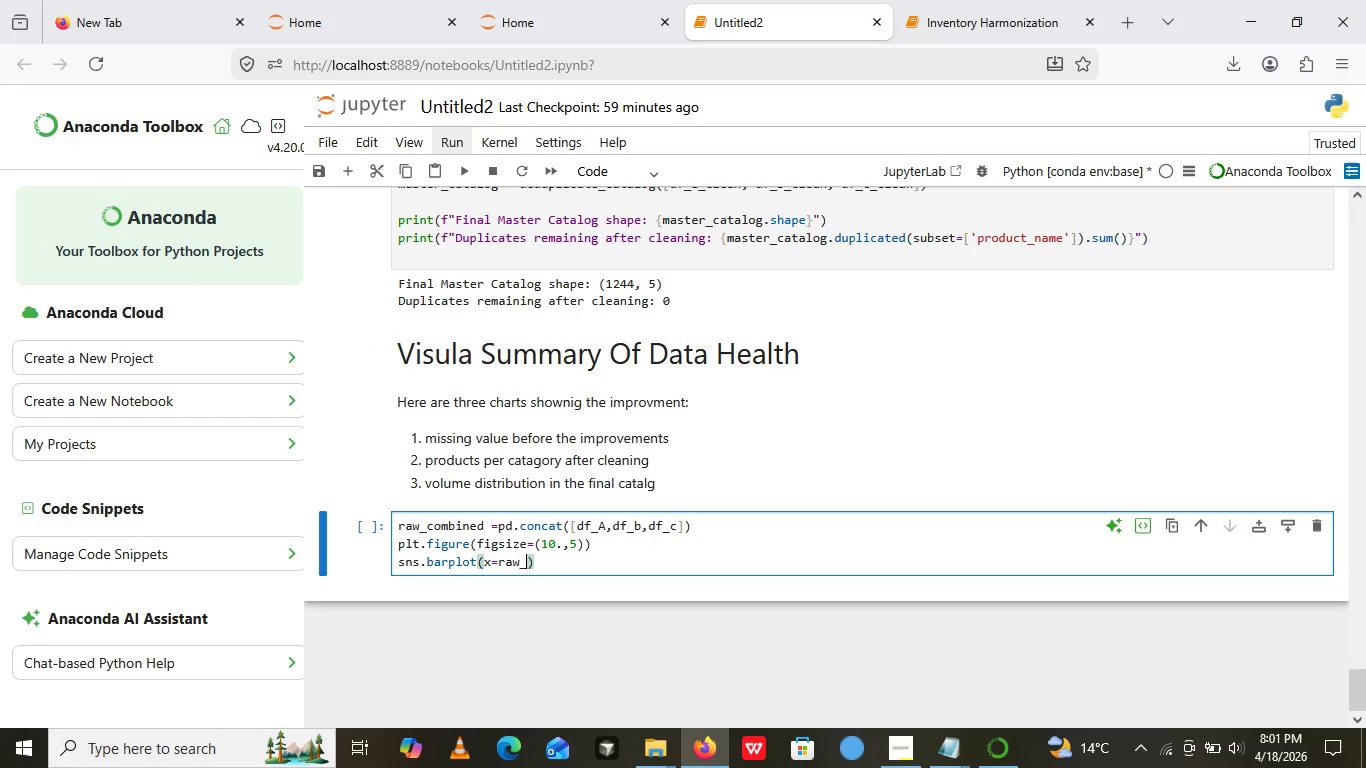 
type(_coined .isnull () .sum() .index)
 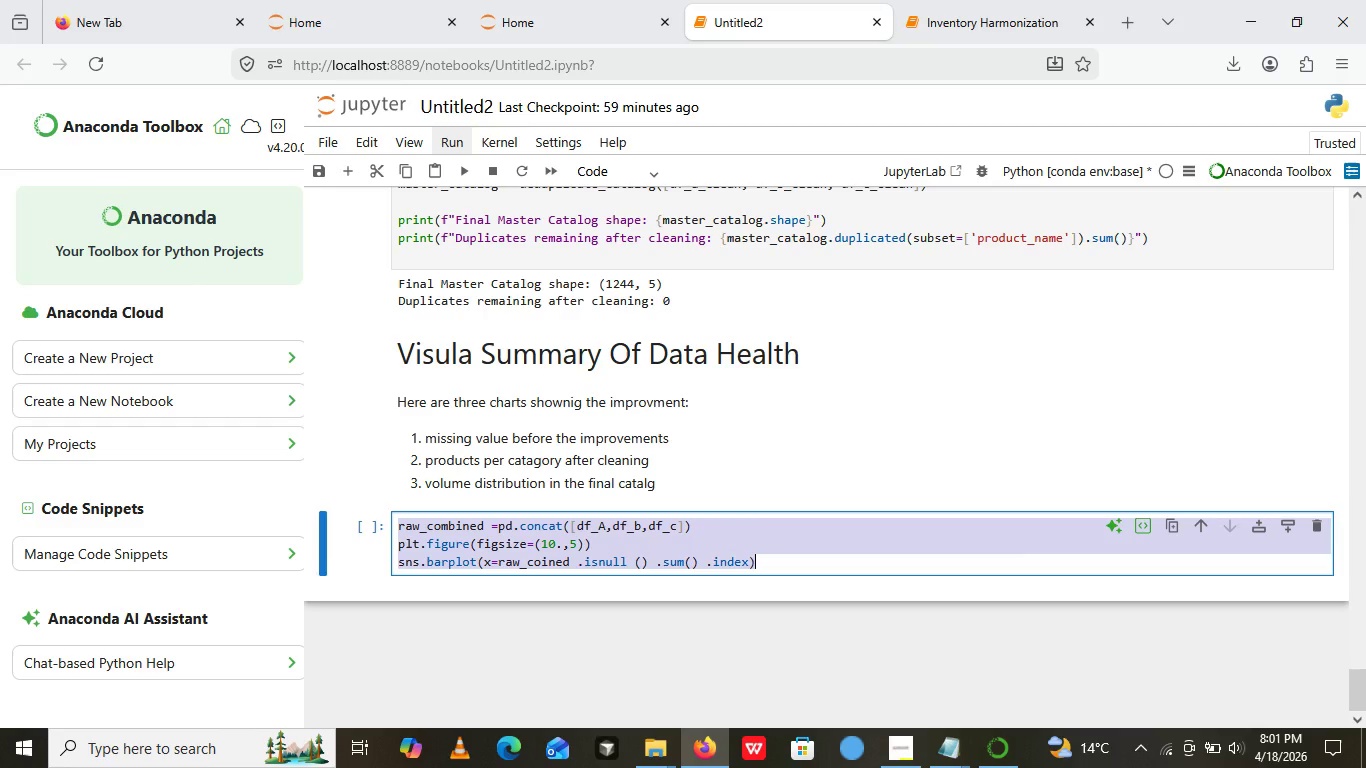 
key(Control+A)
 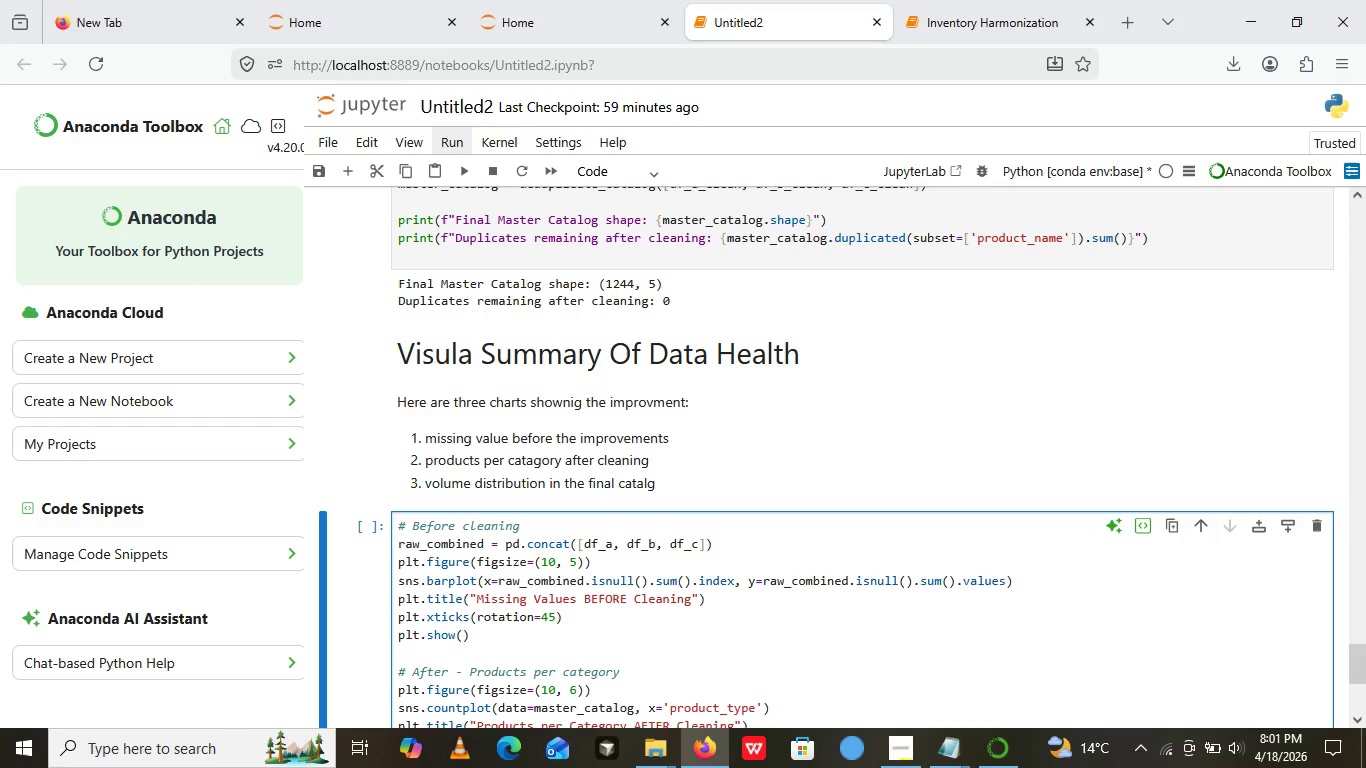 
key(Control+V)
 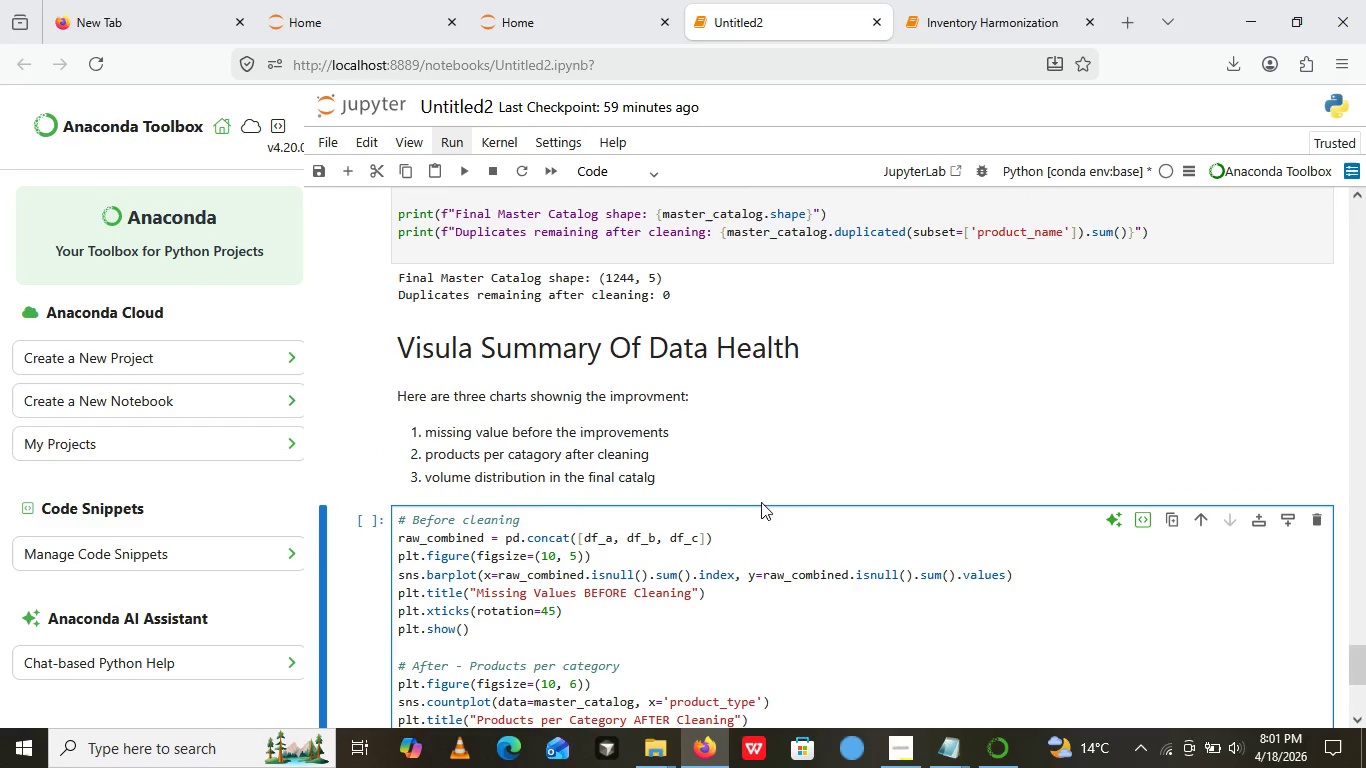 
wait(6.97)
 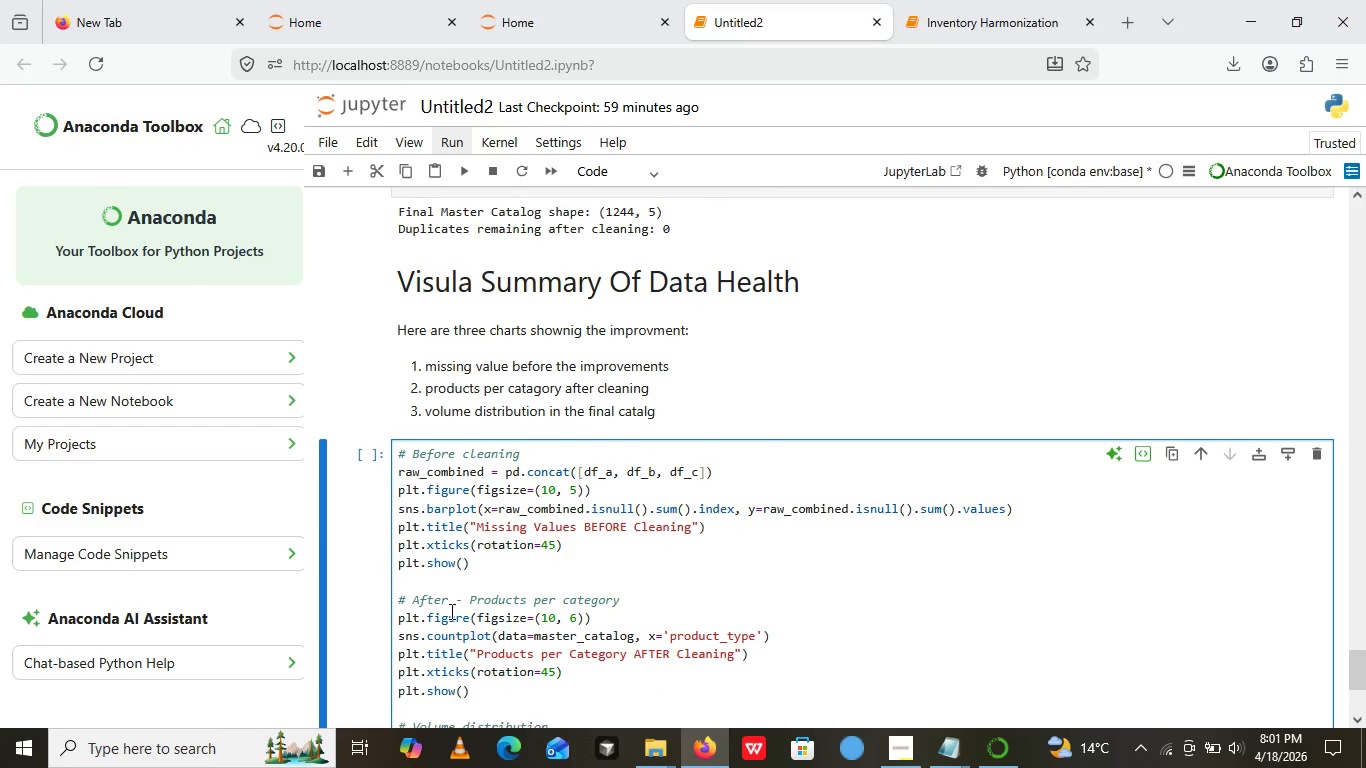 
left_click([739, 537])
 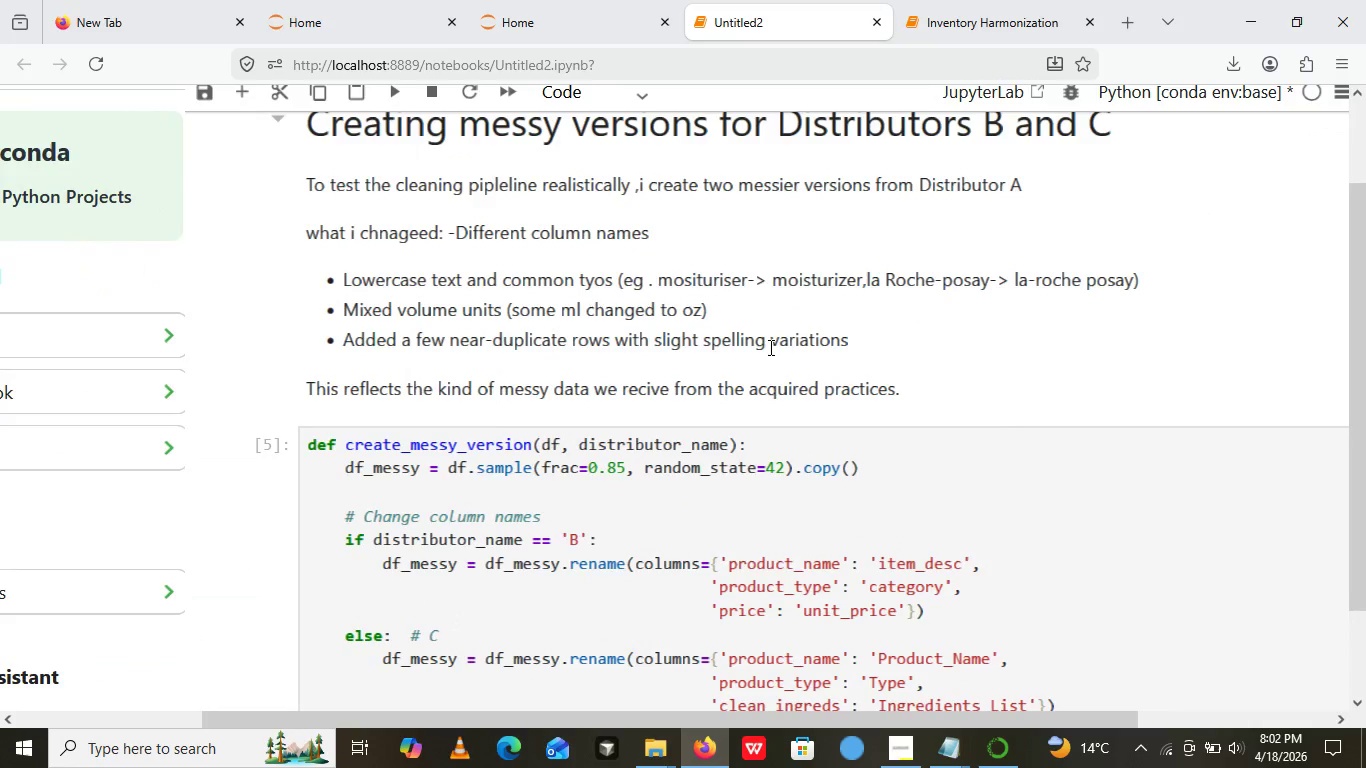 
wait(22.3)
 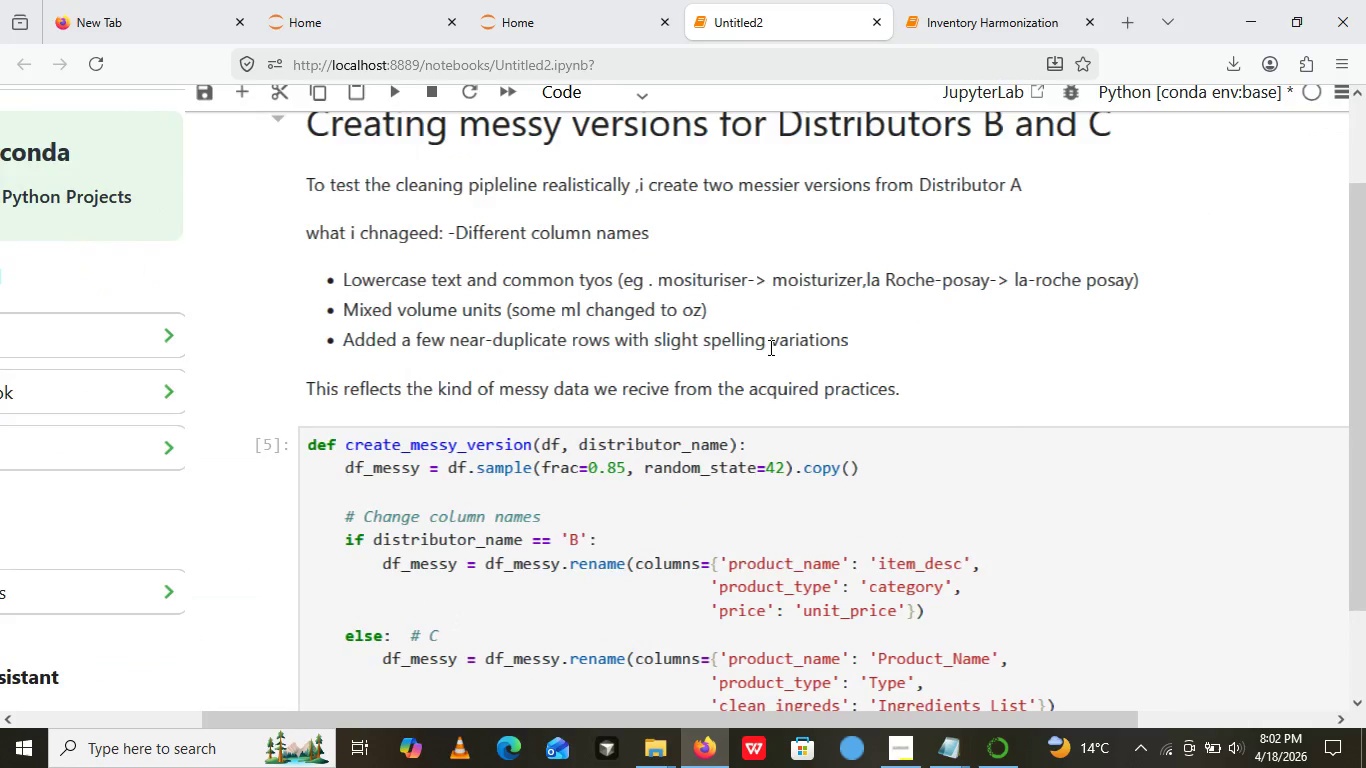 
left_click([693, 350])
 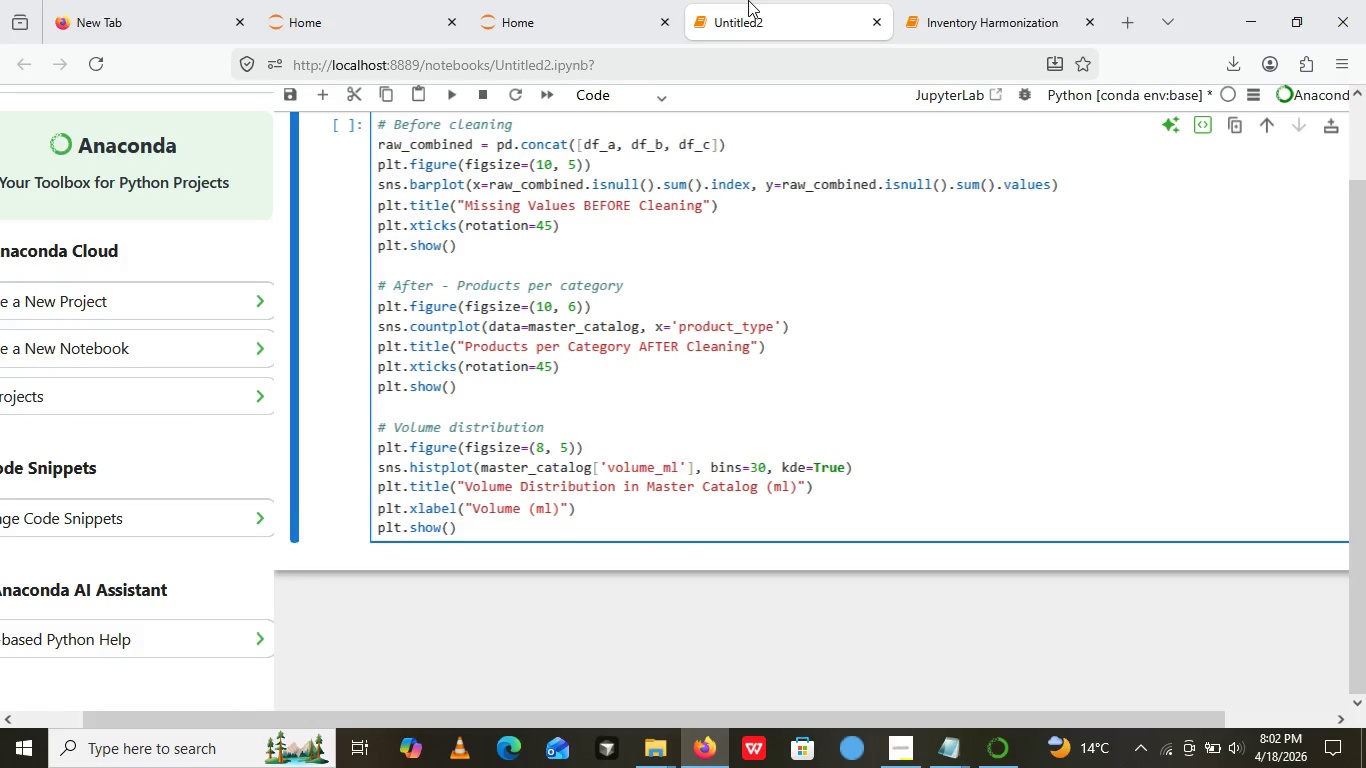 
mouse_move([744, -4])
 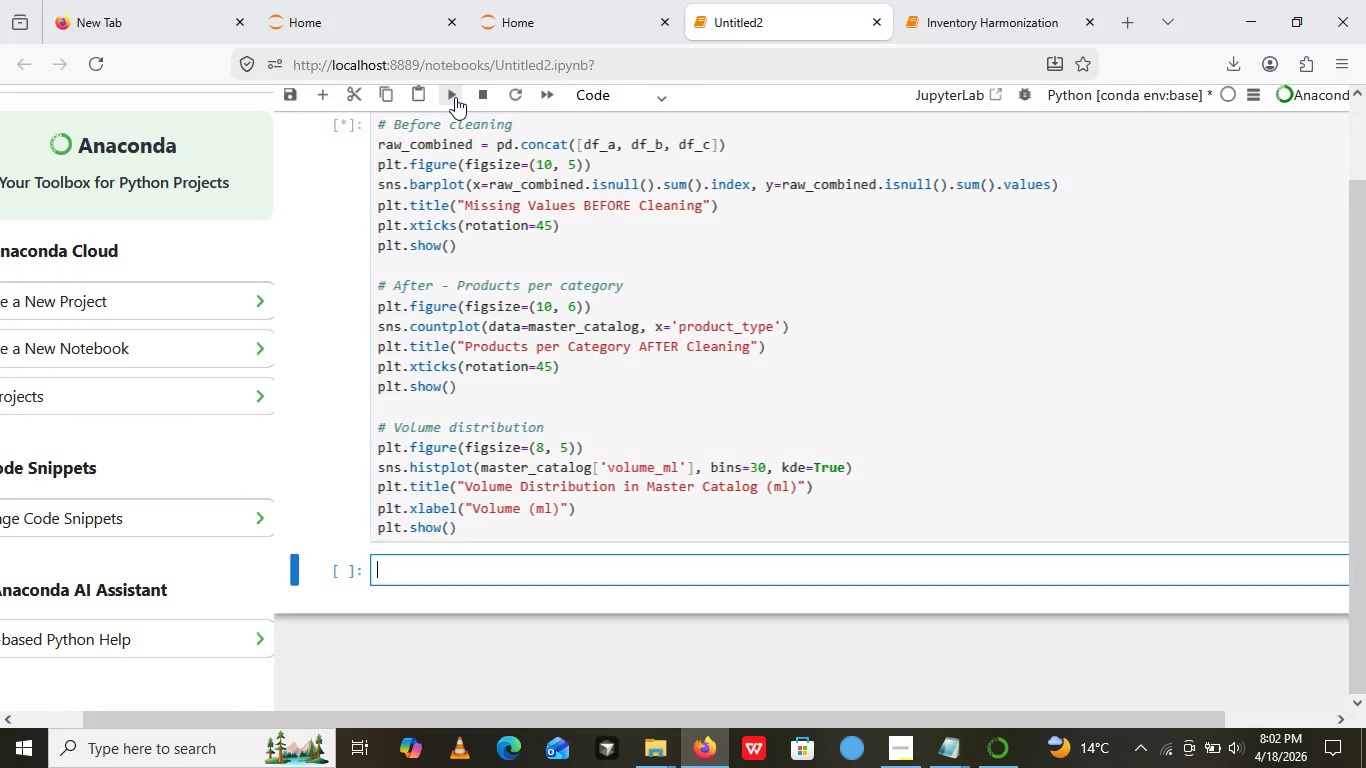 
left_click([455, 97])
 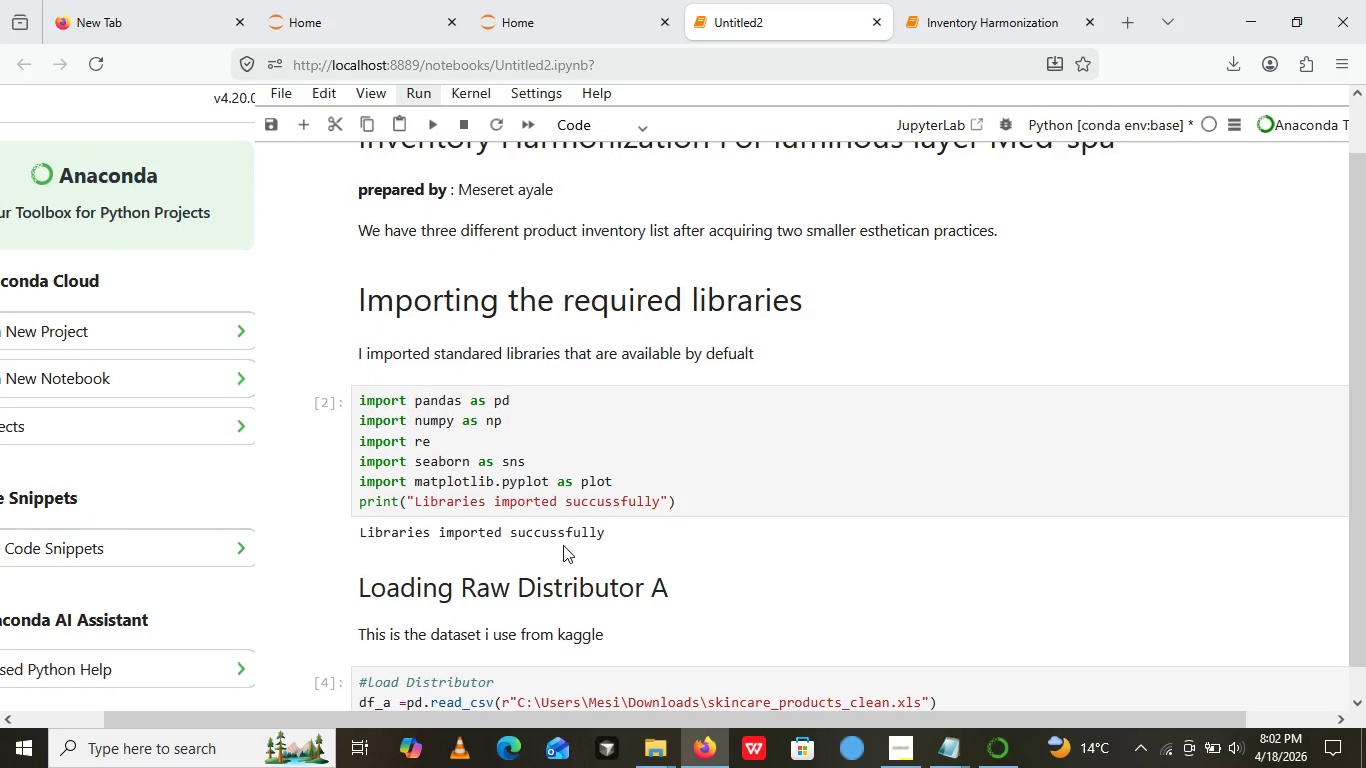 
wait(41.05)
 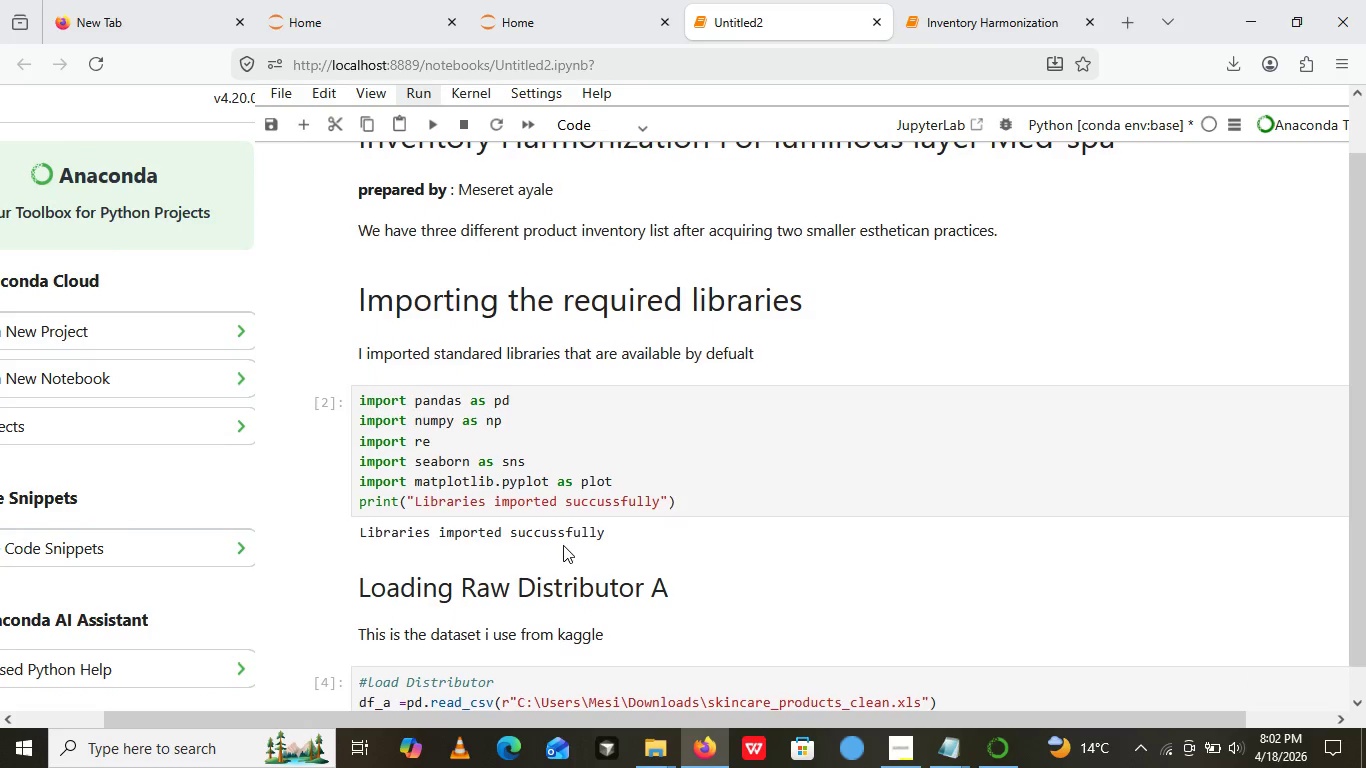 
mouse_move([555, 547])
 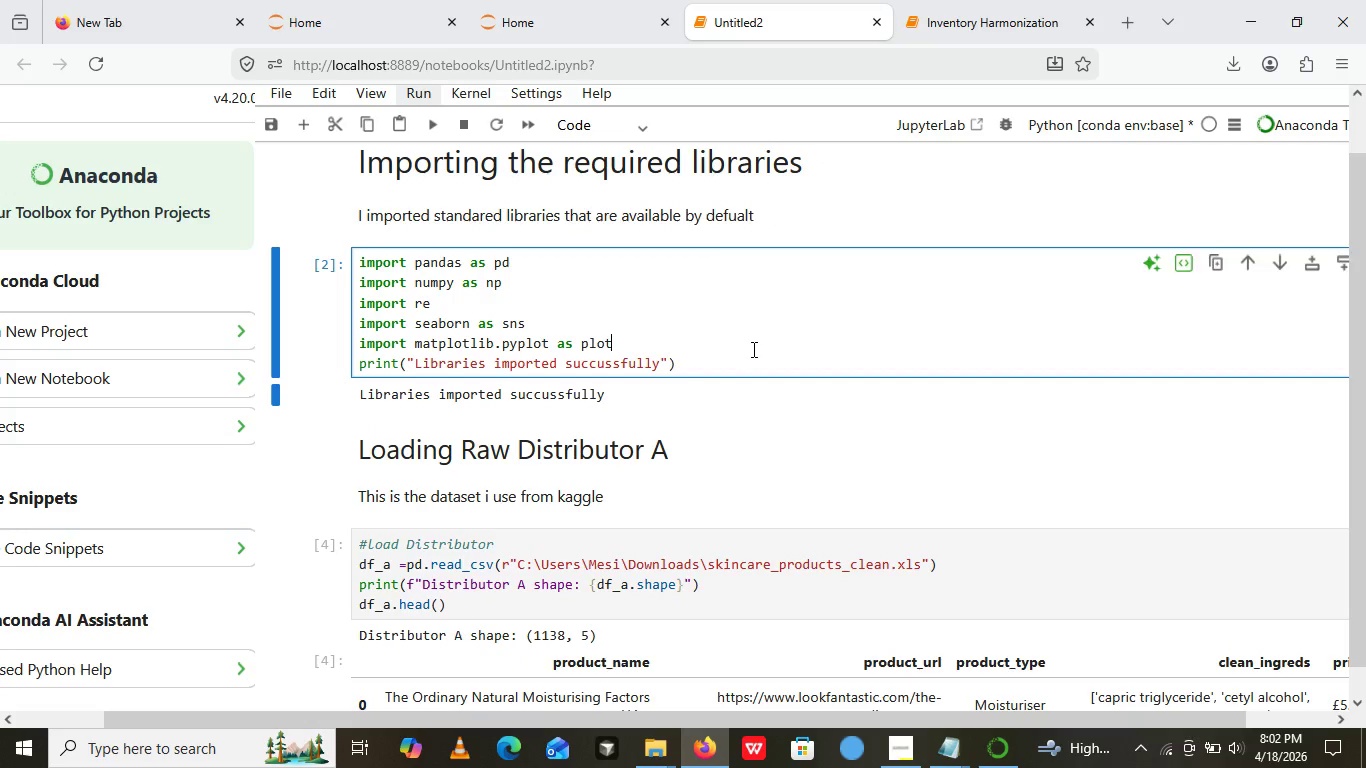 
left_click([752, 349])
 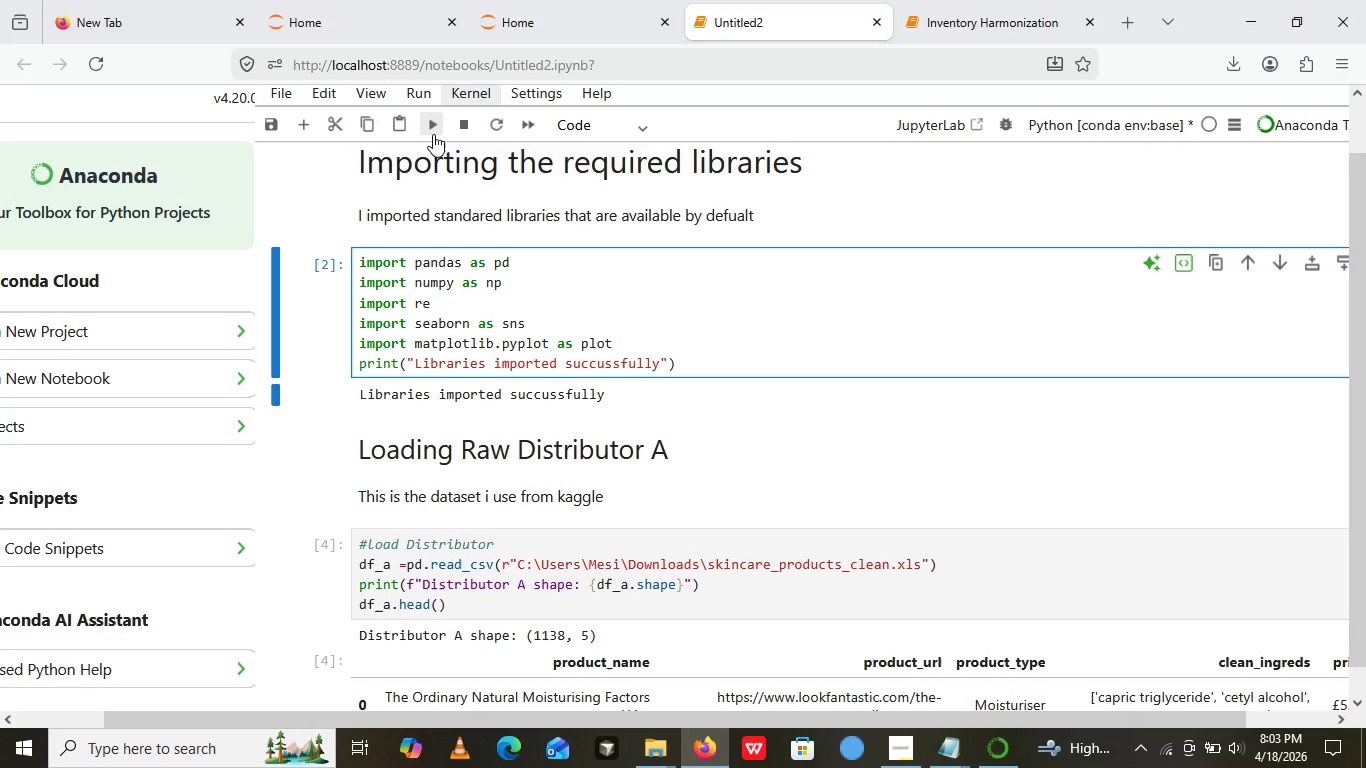 
wait(6.41)
 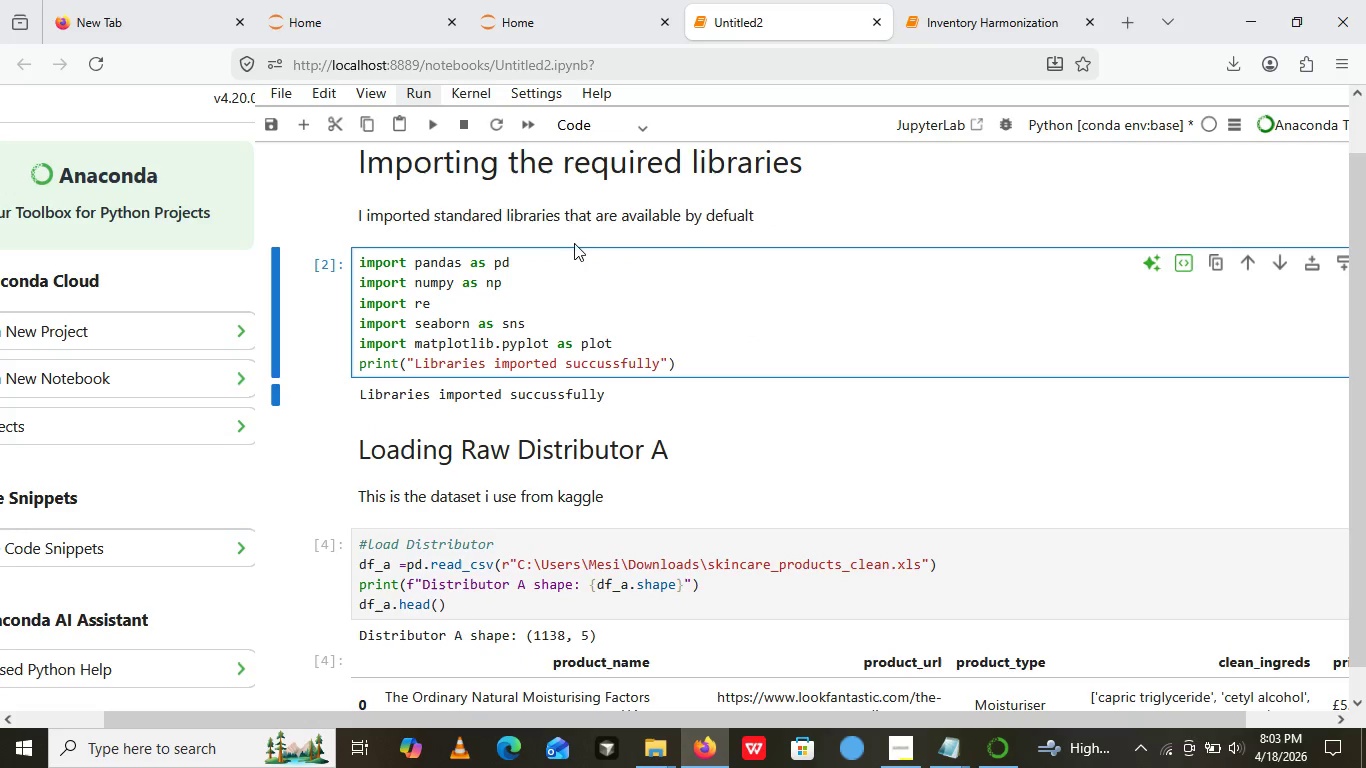 
left_click([433, 134])
 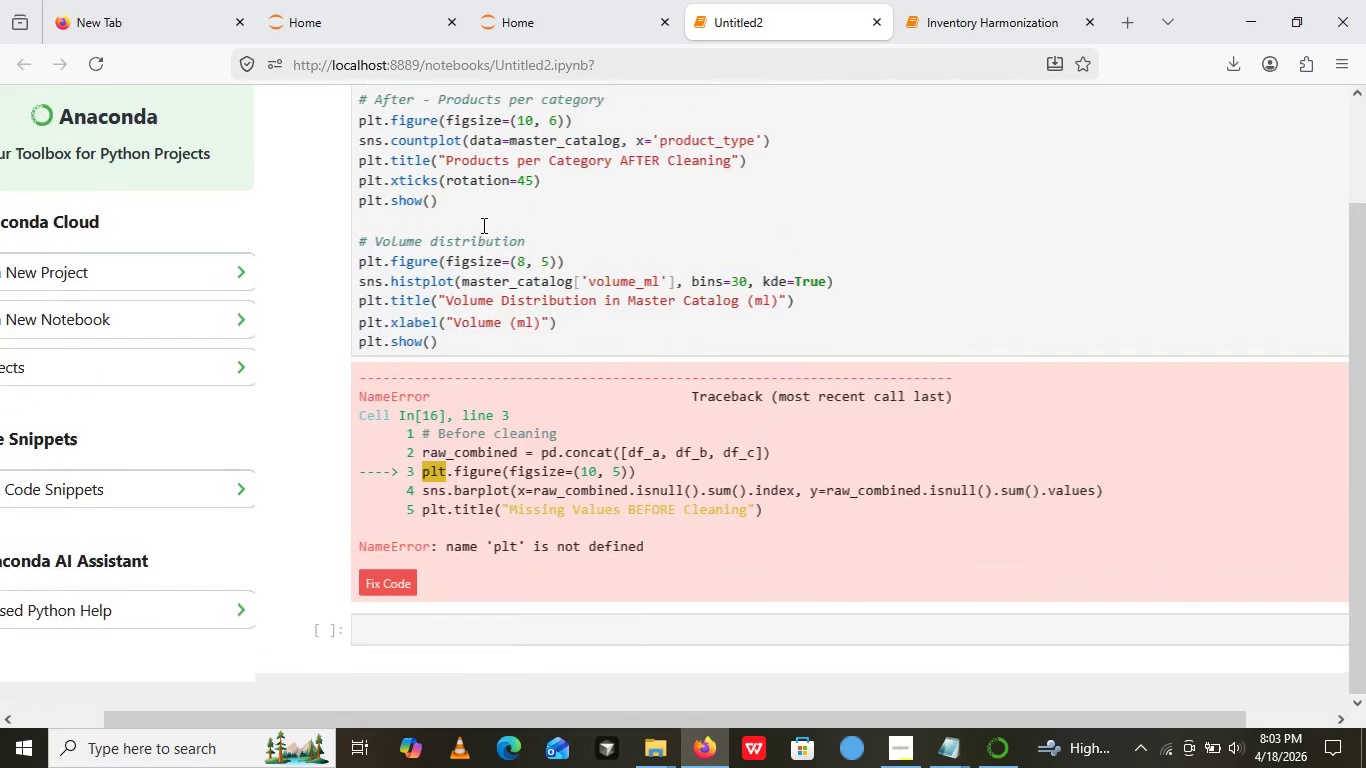 
wait(5.48)
 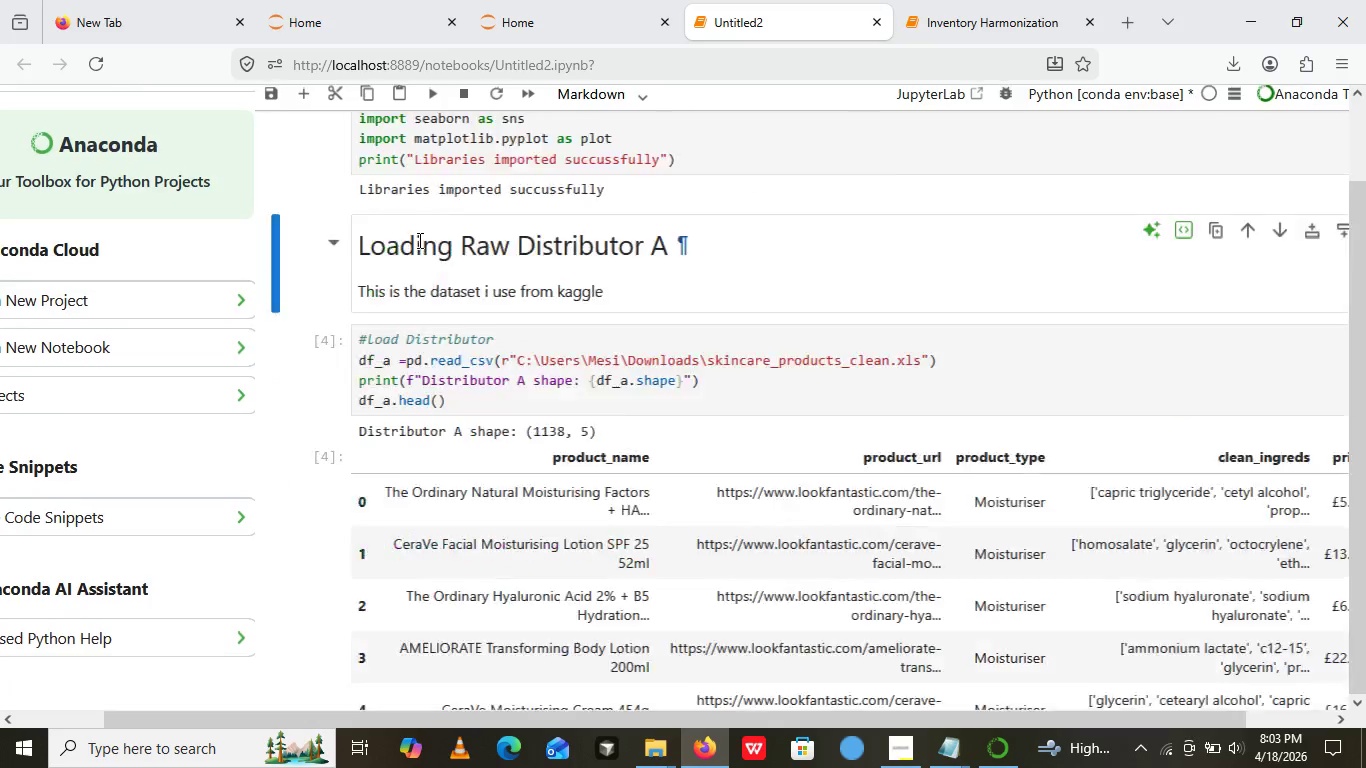 
left_click([581, 276])
 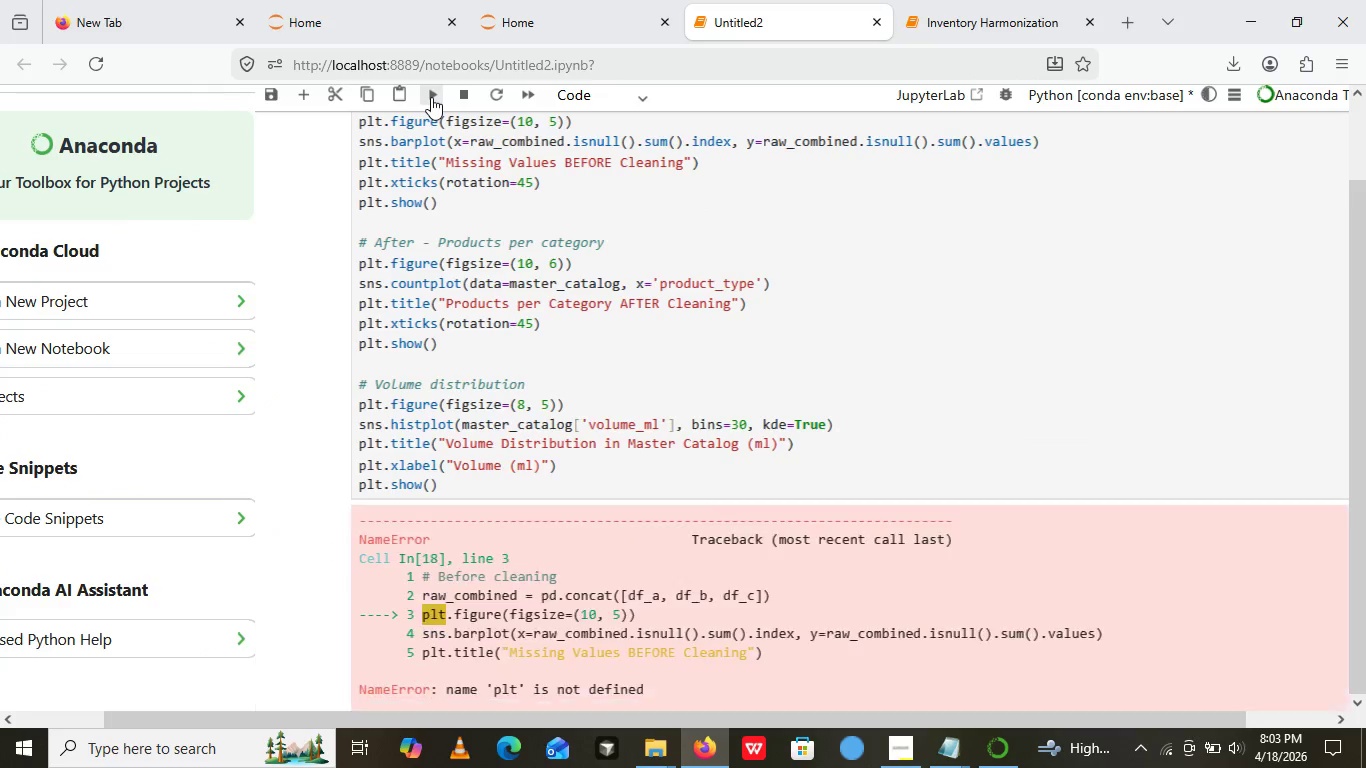 
left_click([431, 97])
 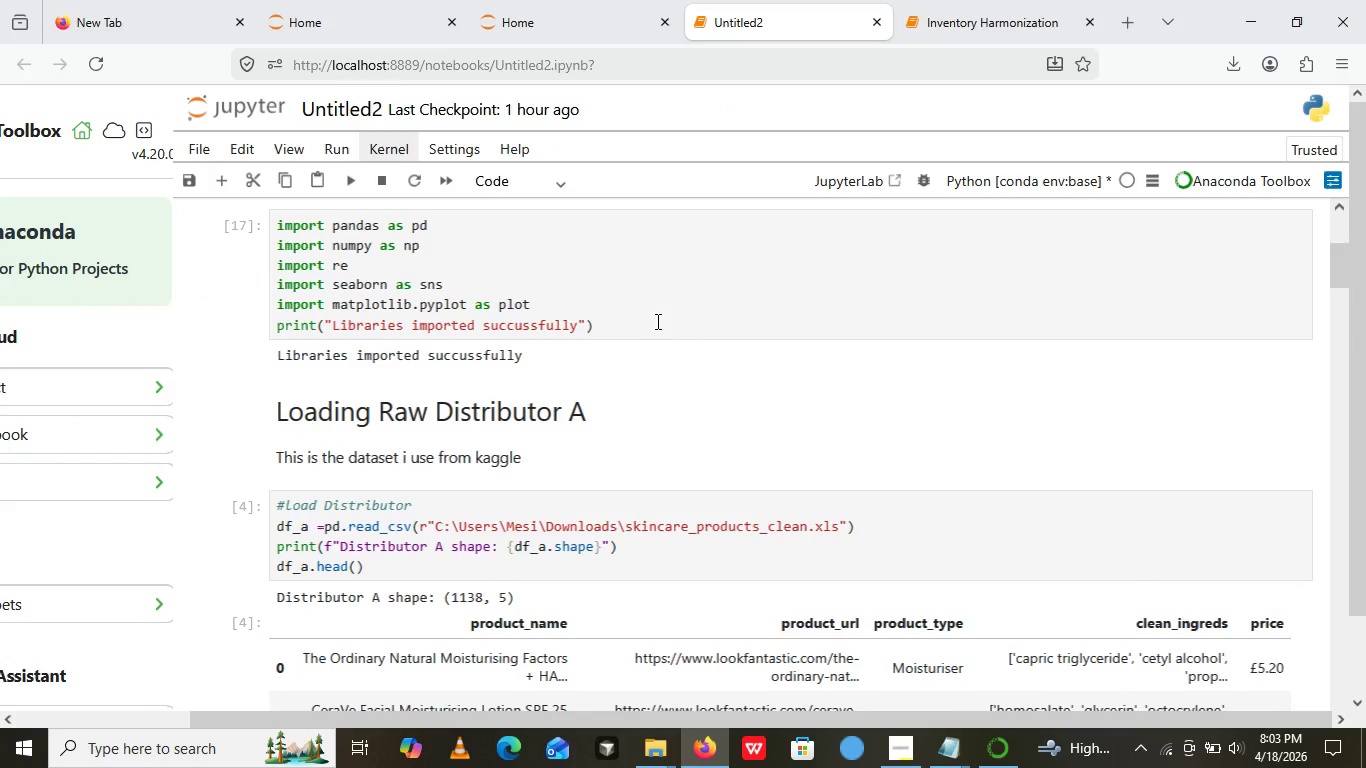 
wait(34.52)
 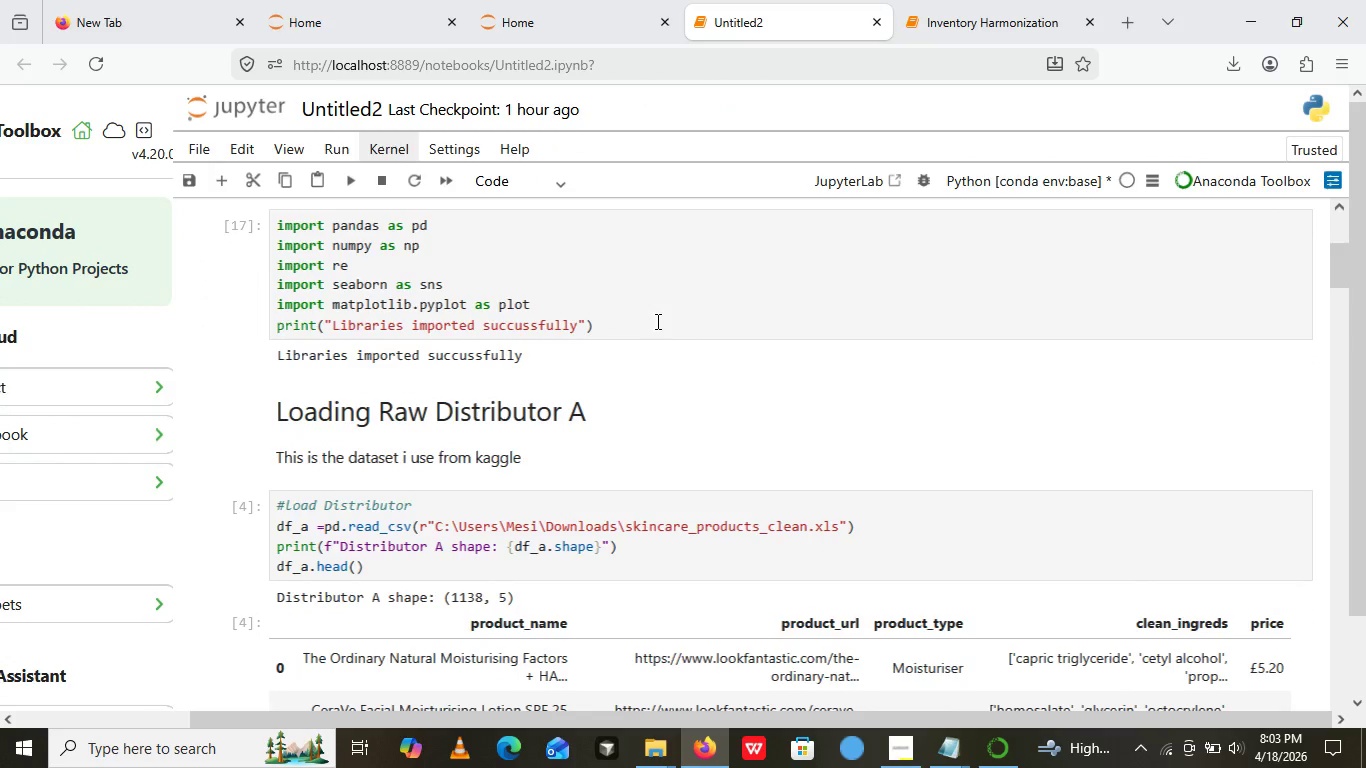 
left_click([532, 300])
 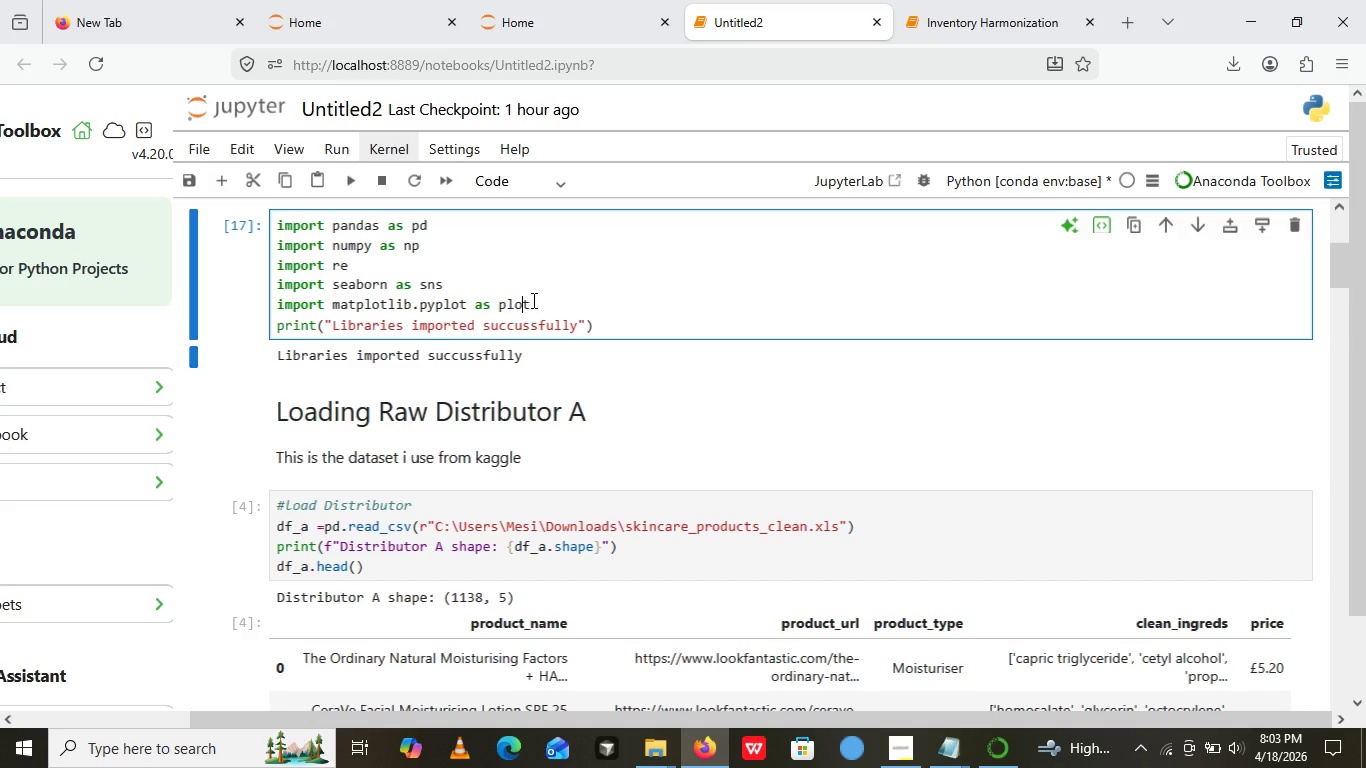 
hold_key(key=ArrowLeft, duration=0.31)
 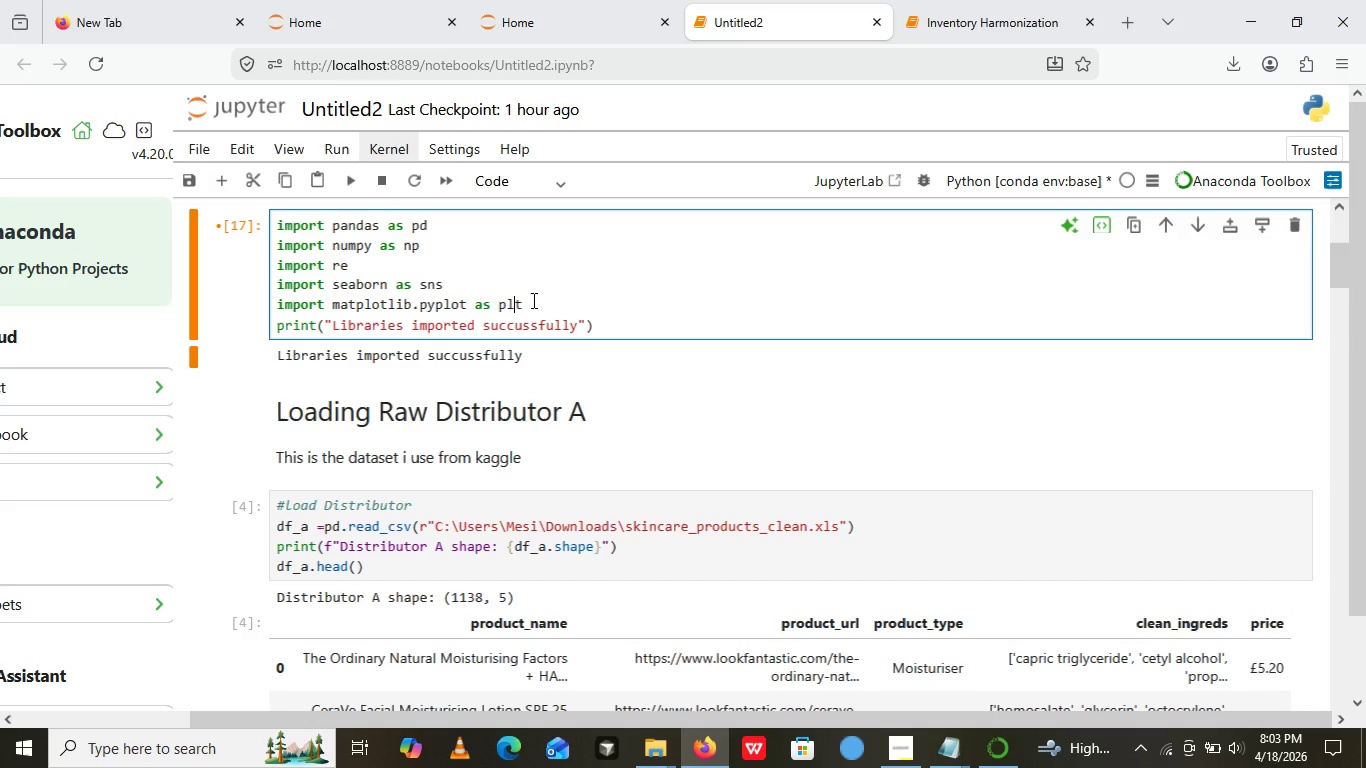 
key(Backspace)
 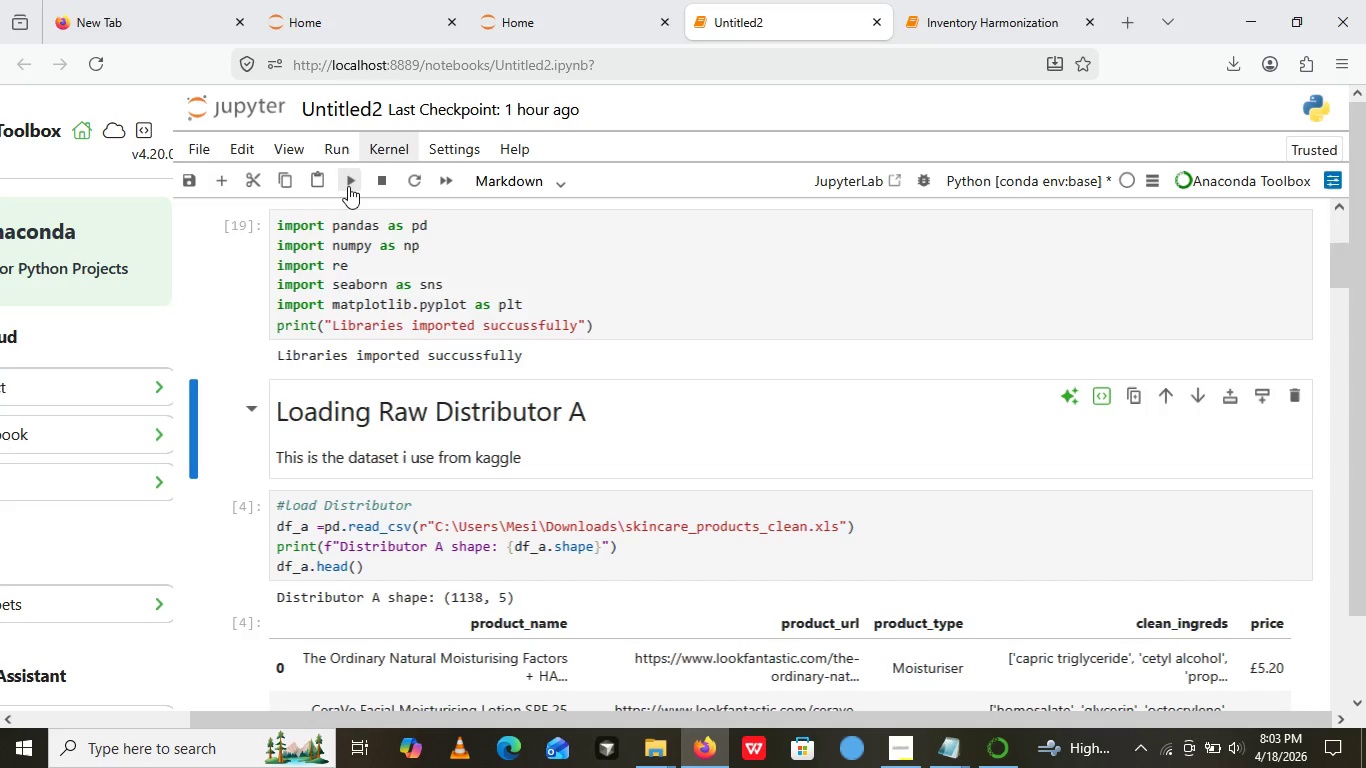 
left_click([348, 186])
 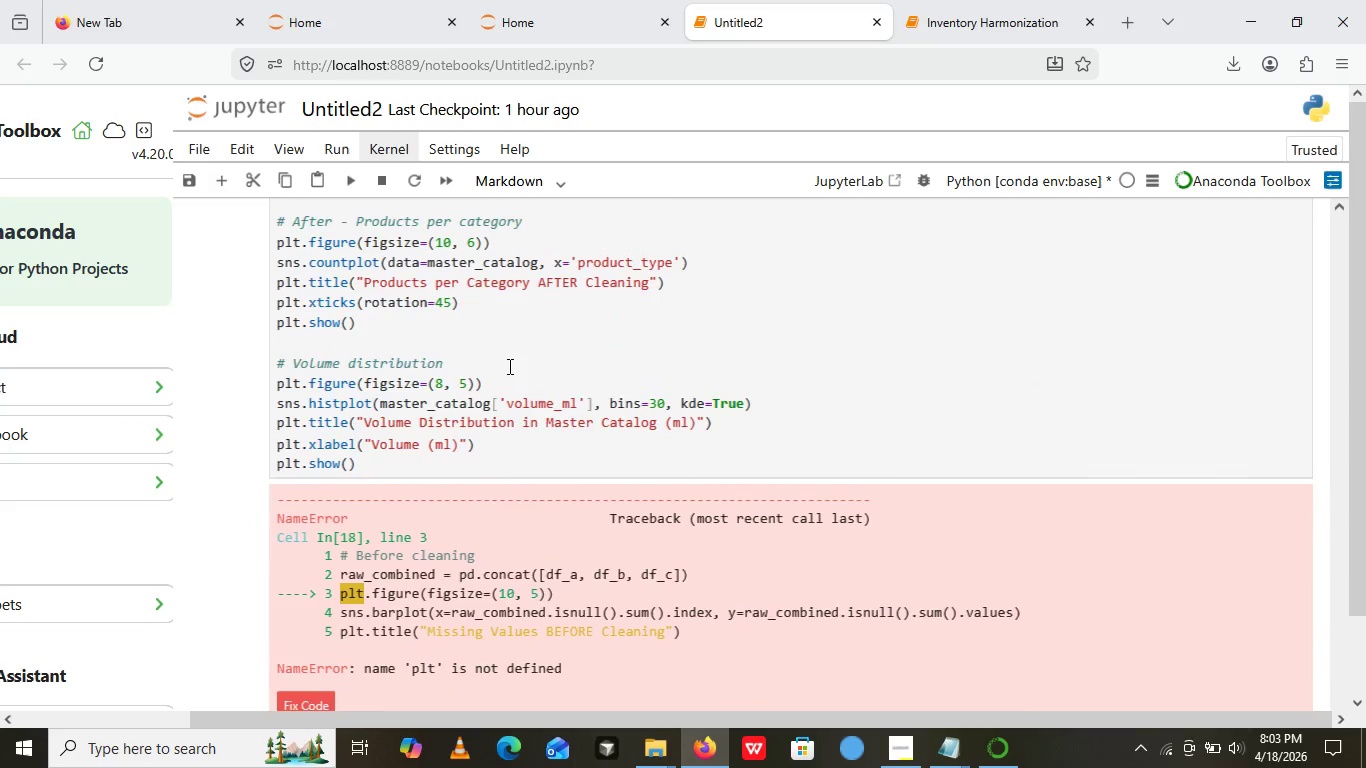 
left_click([488, 374])
 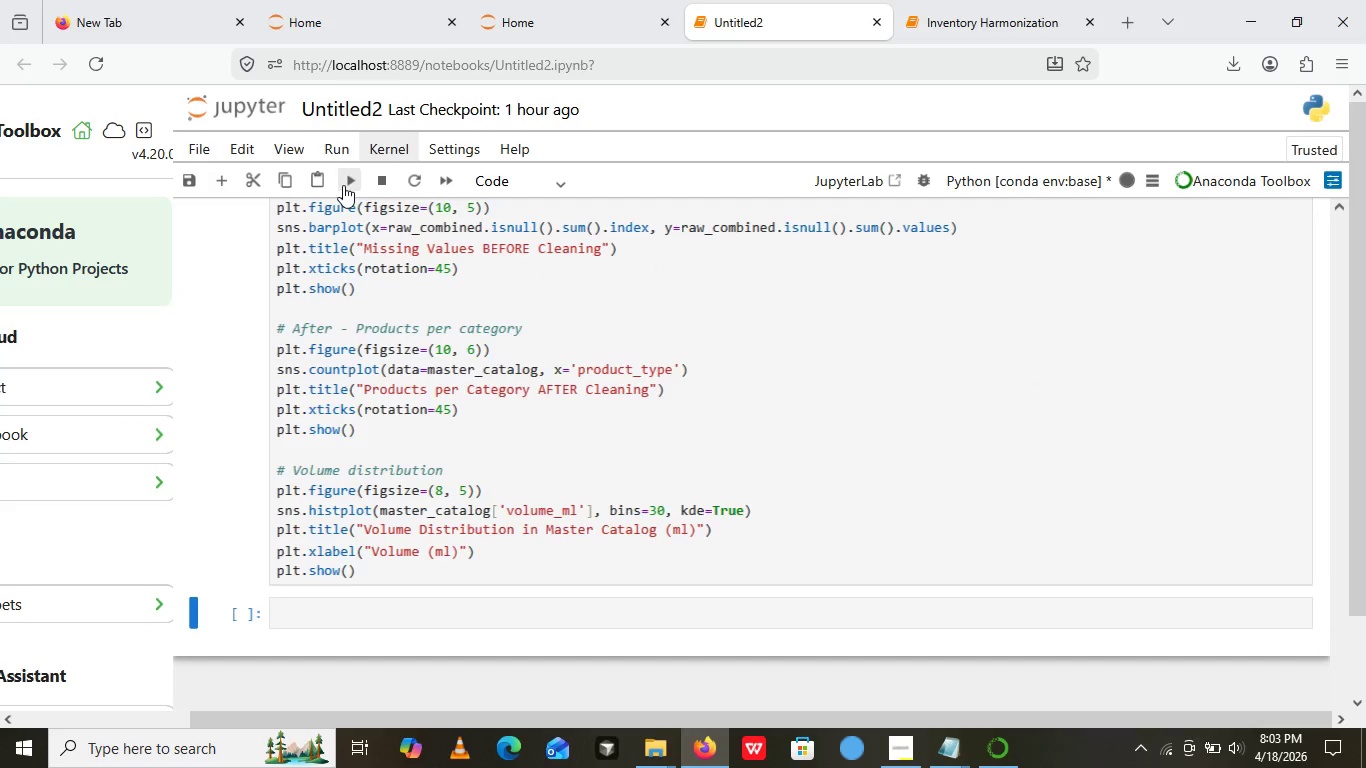 
left_click([343, 185])
 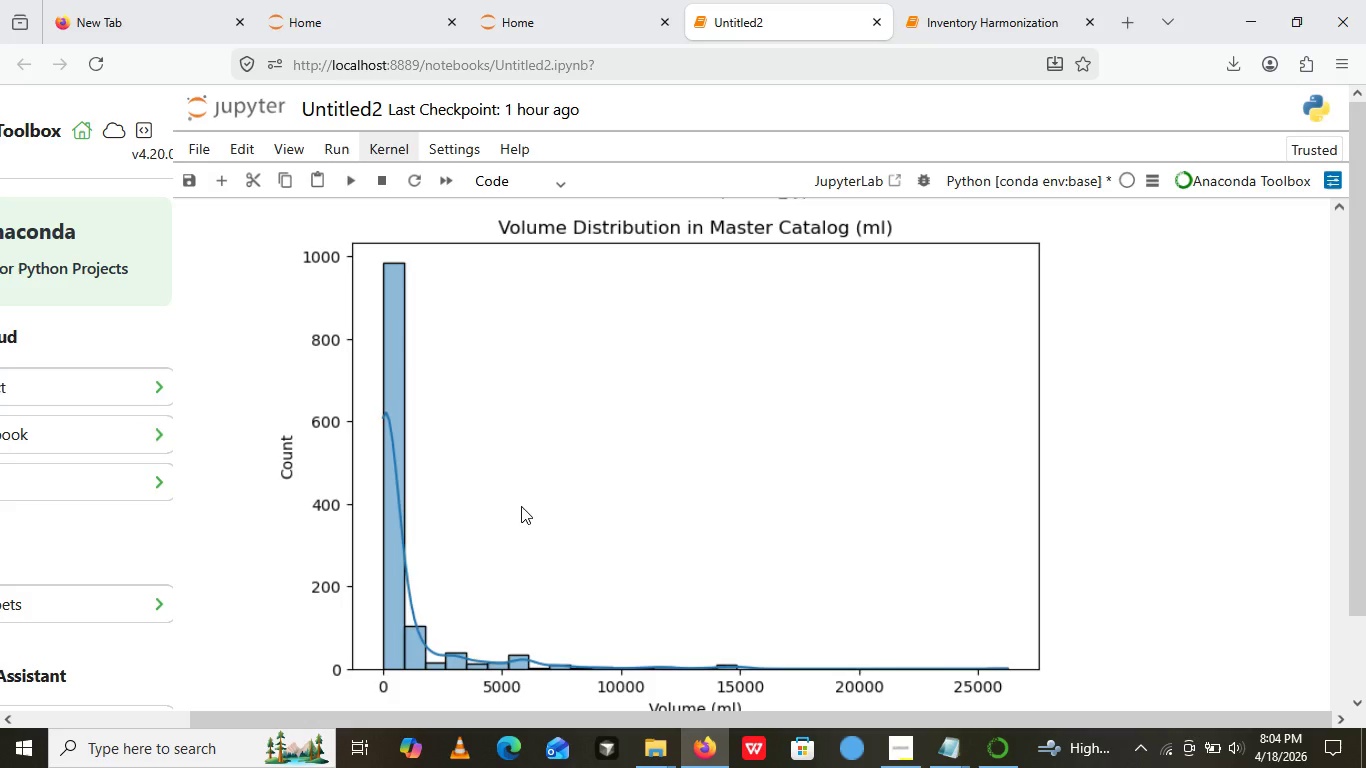 
wait(35.5)
 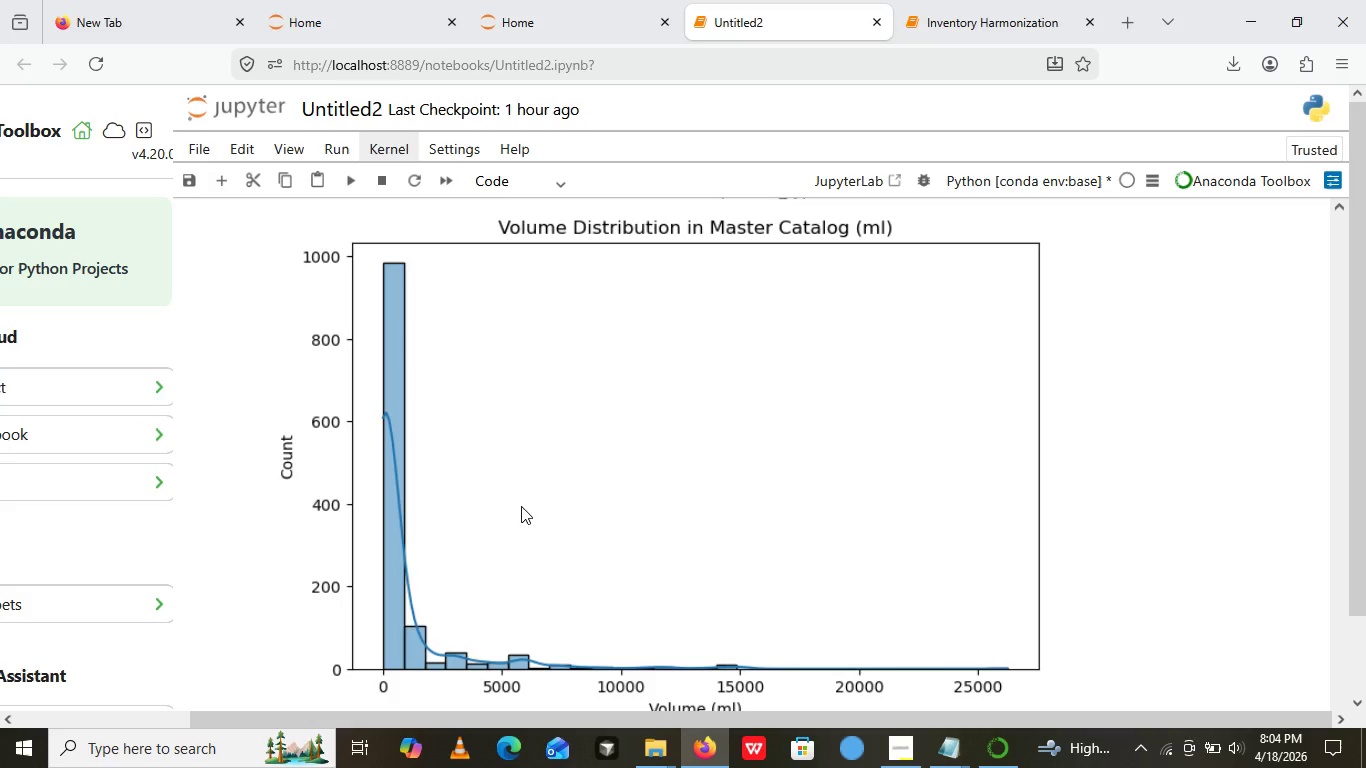 
left_click([492, 682])
 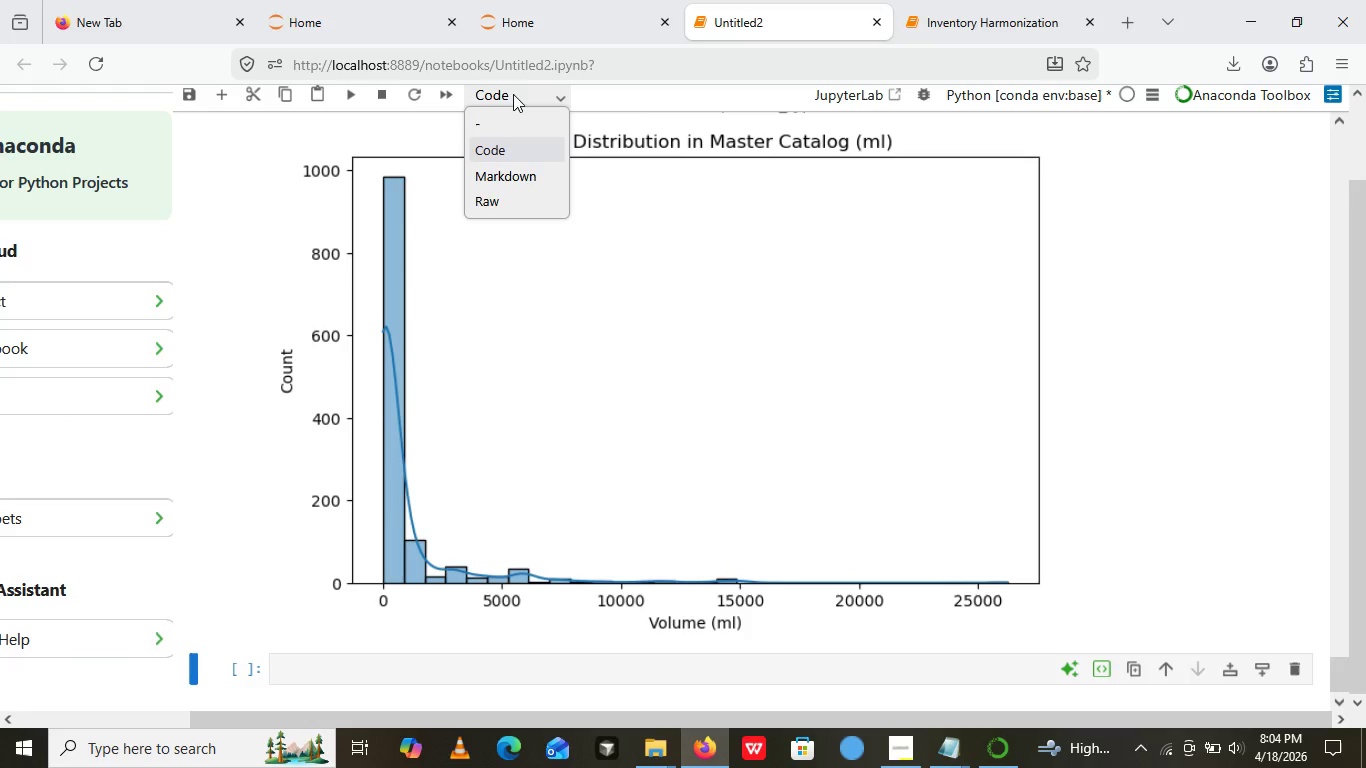 
left_click([513, 94])
 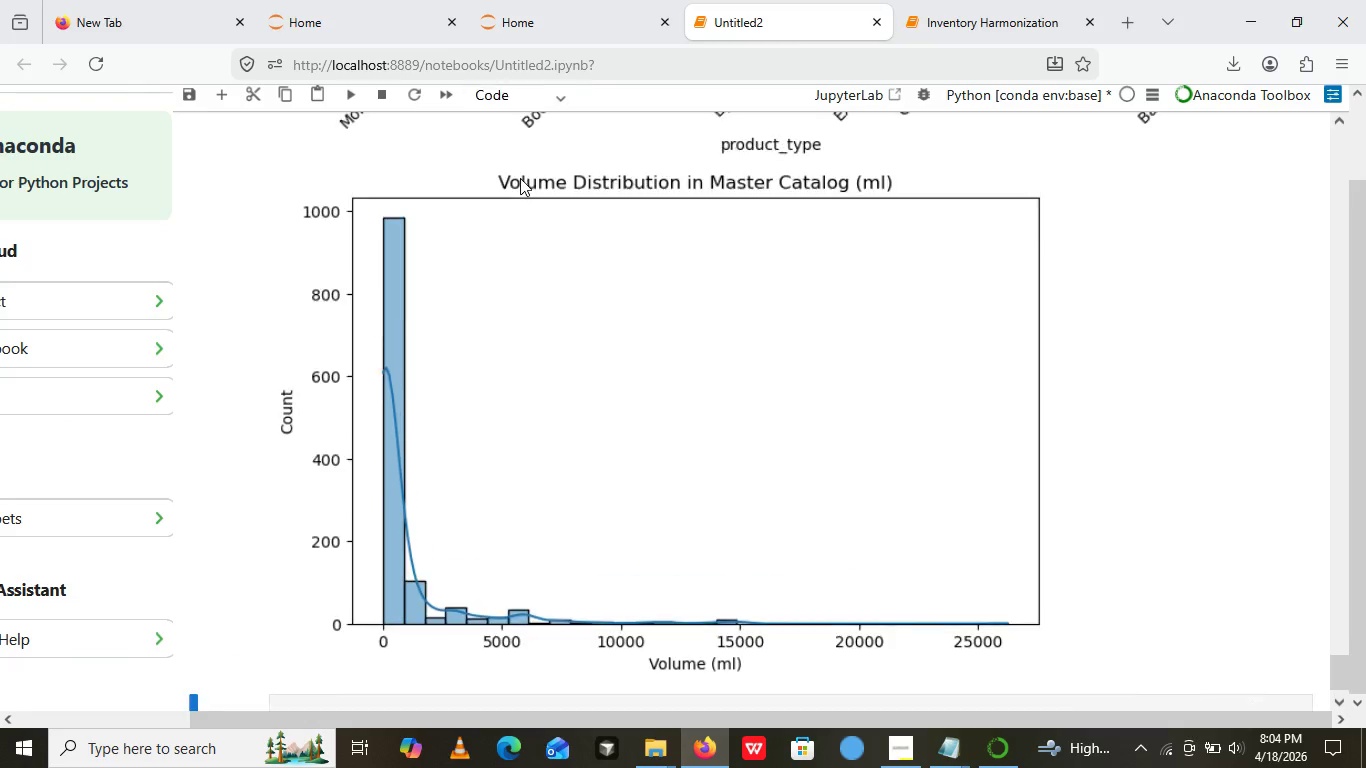 
left_click([520, 178])
 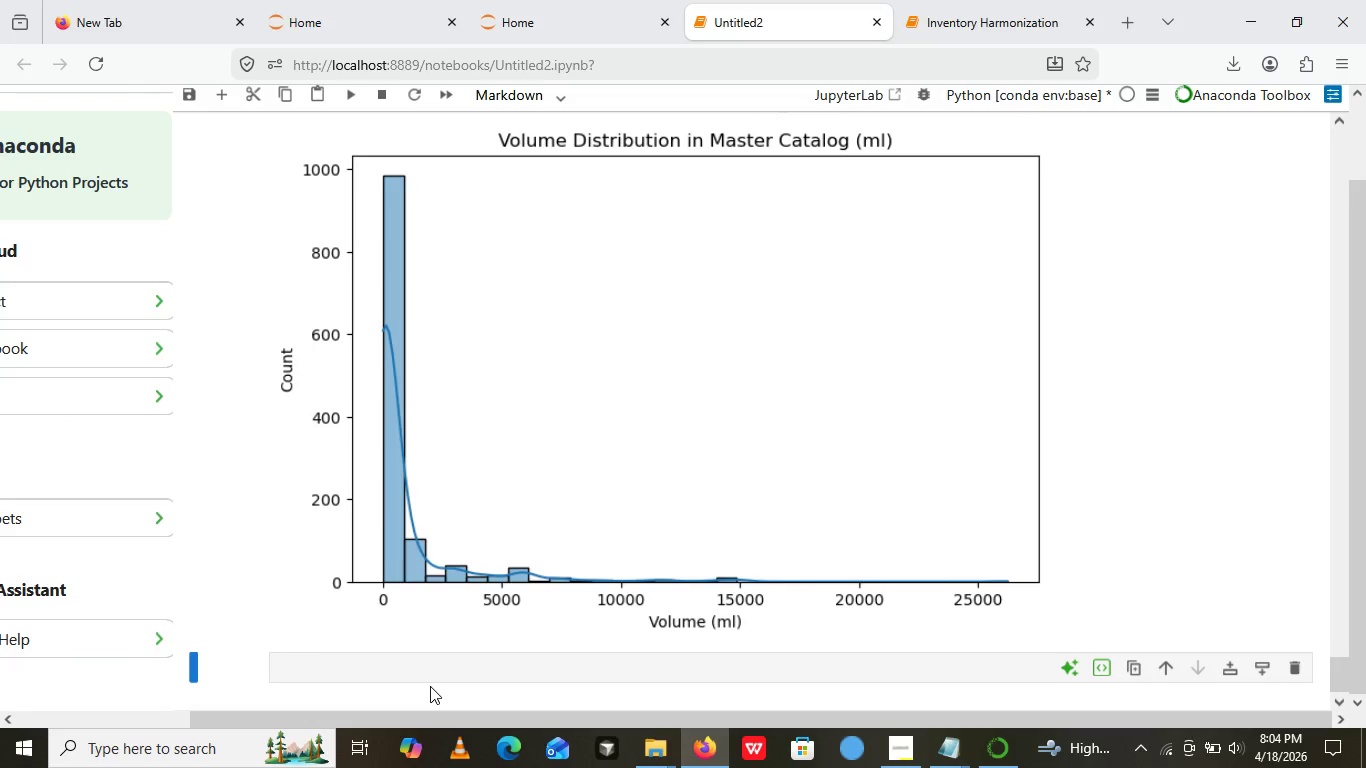 
left_click([430, 686])
 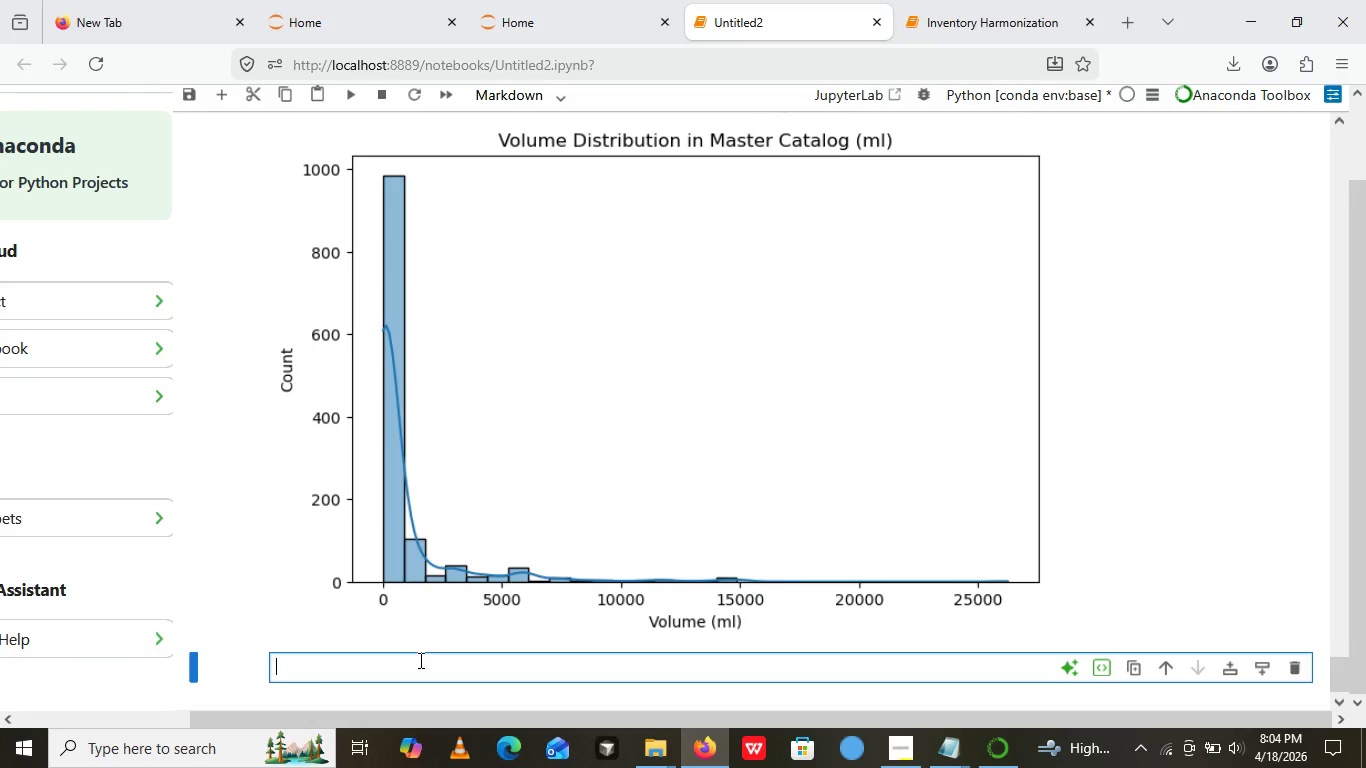 
left_click([419, 660])
 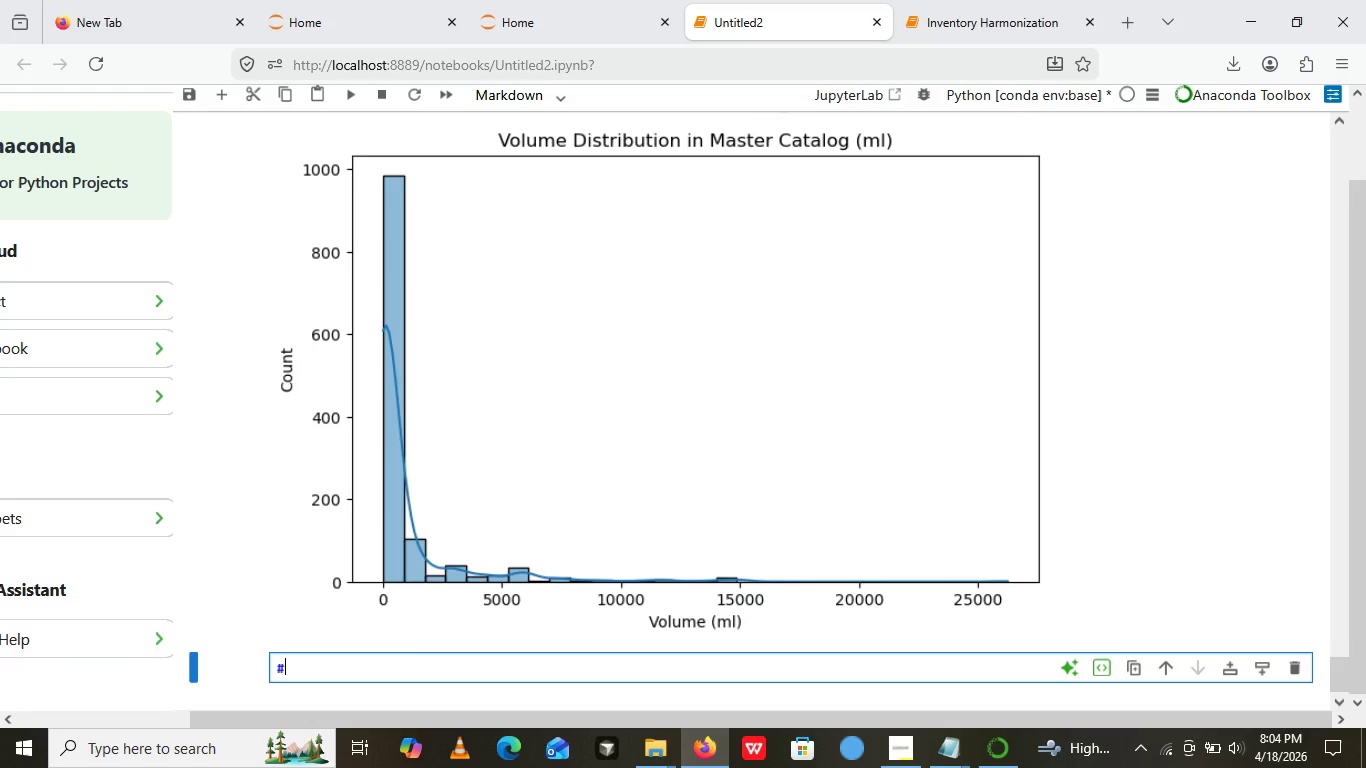 
type(# Final )
 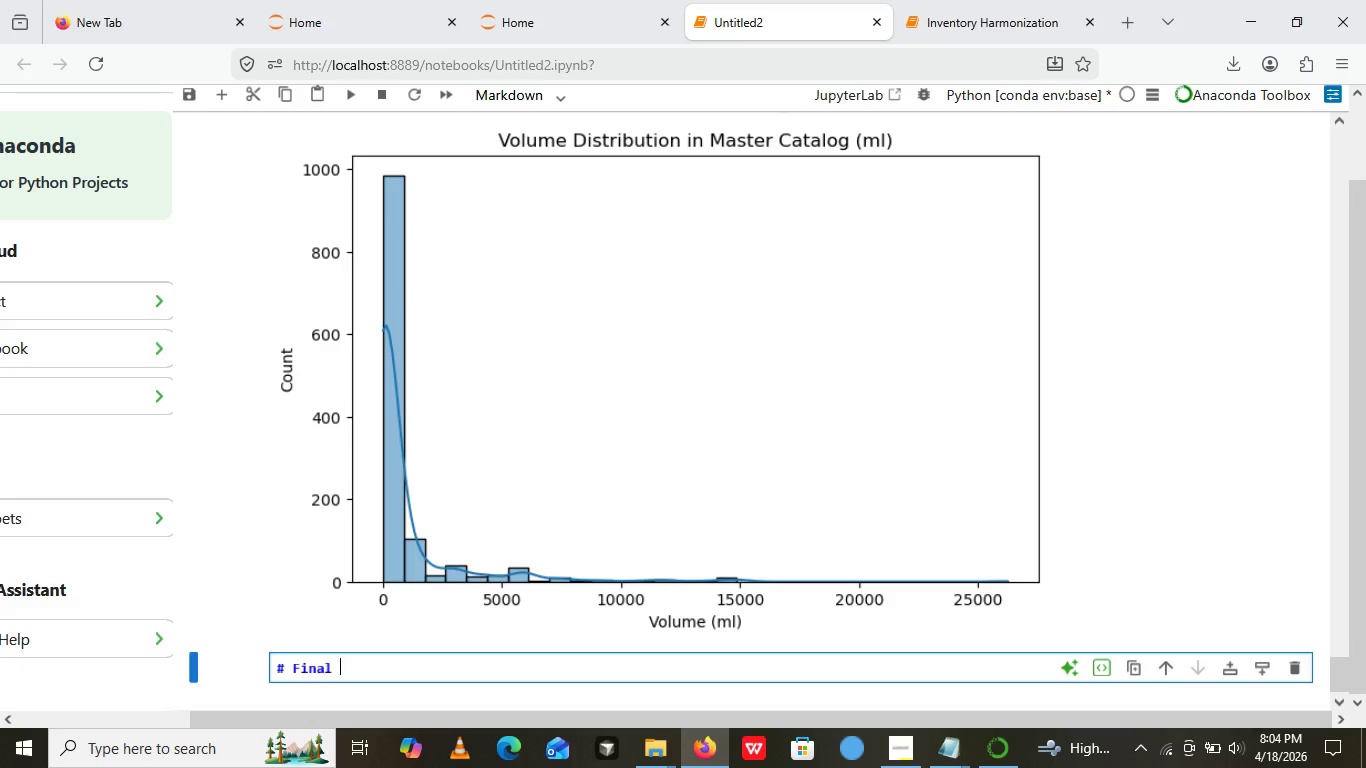 
type( Master  a)
key(Backspace)
type(nd catalog and Ec)
key(Backspace)
type(xport)
 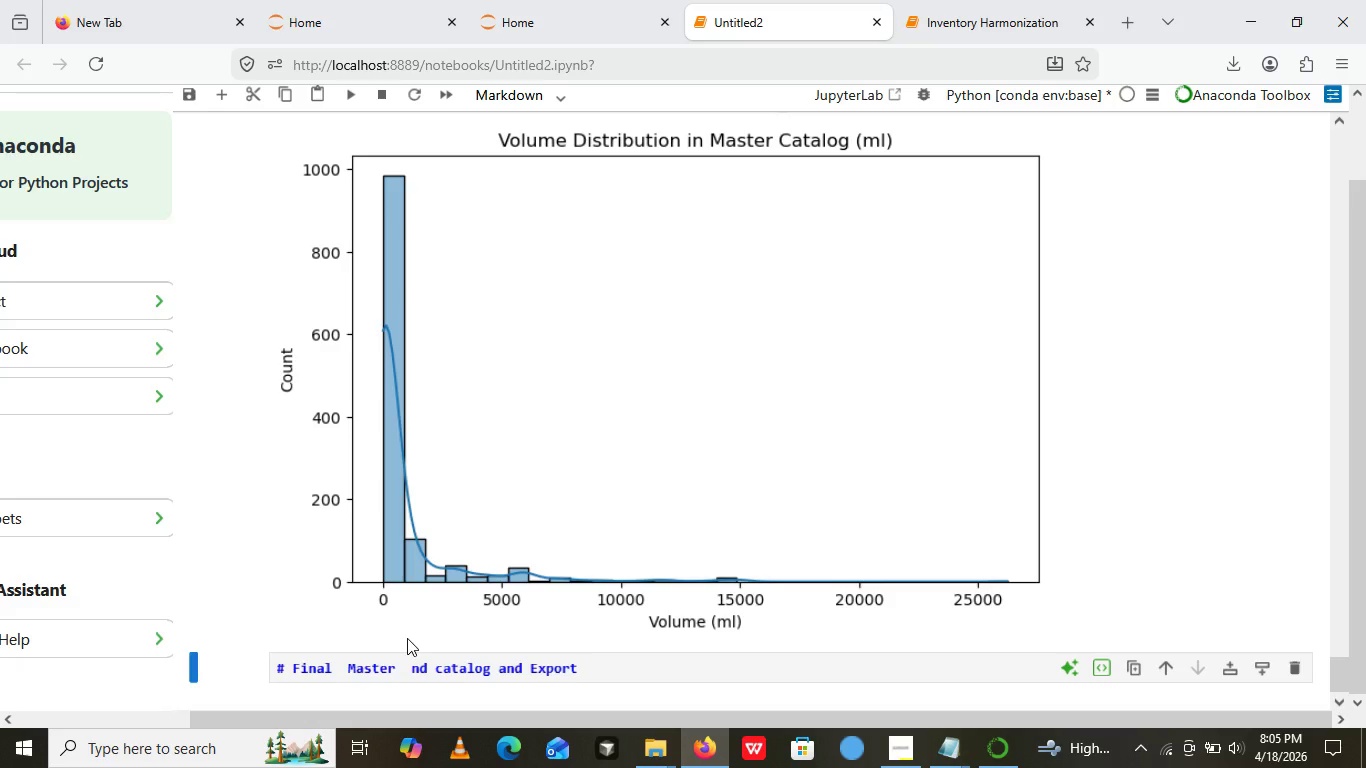 
left_click([407, 649])
 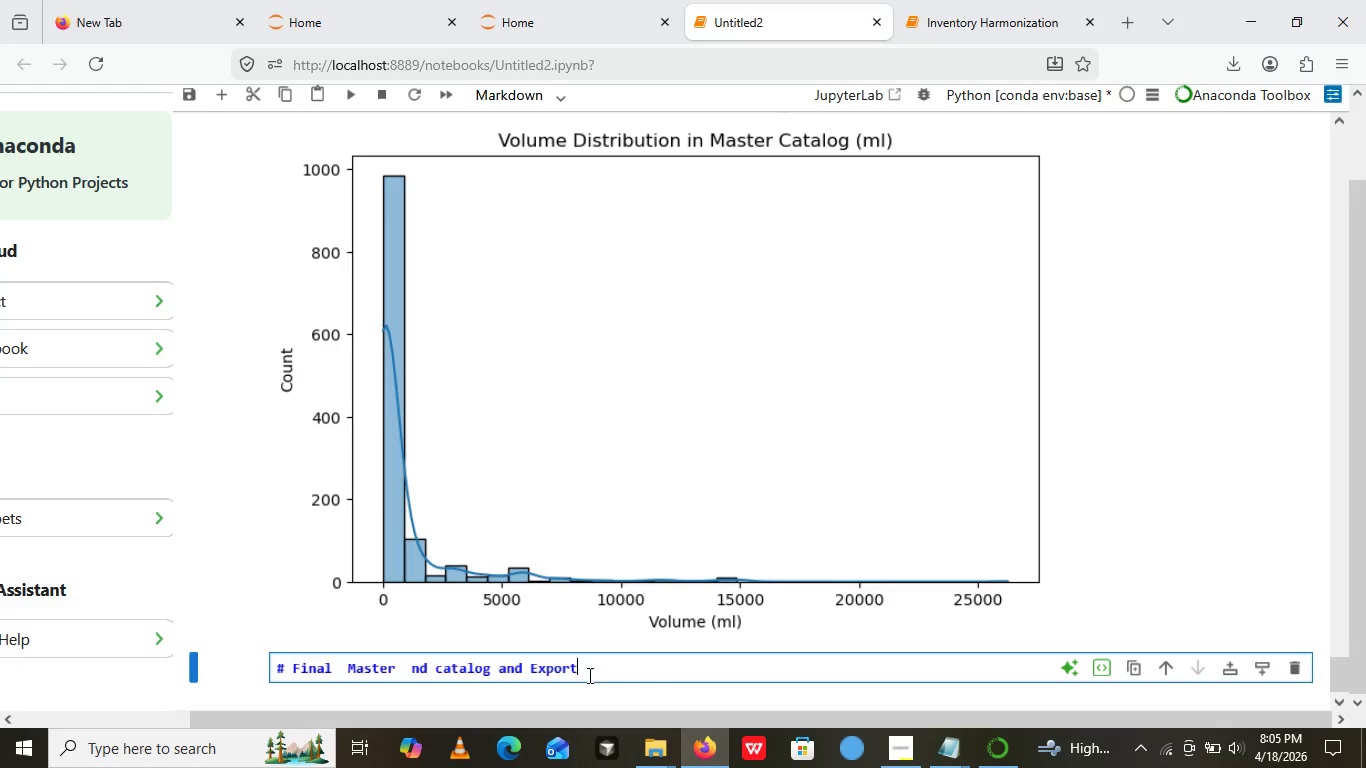 
left_click([588, 675])
 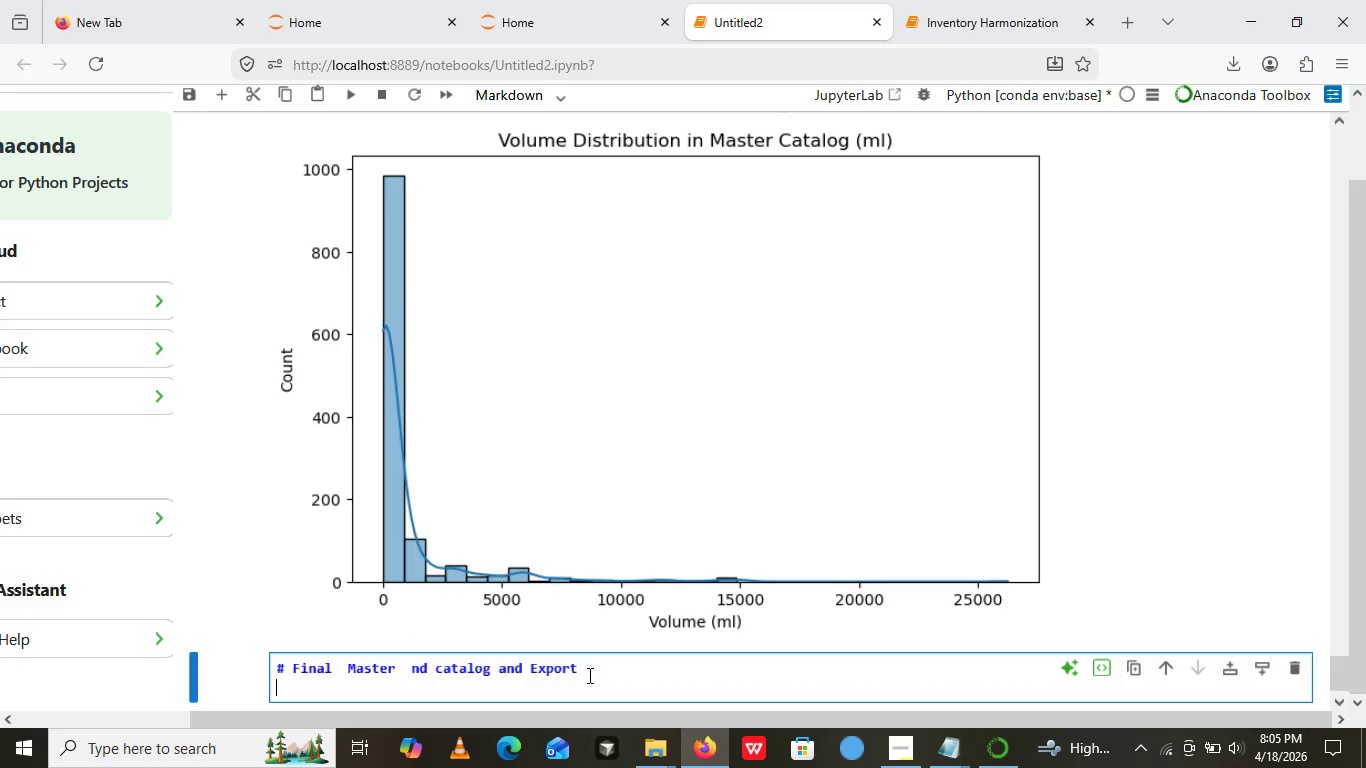 
key(Enter)
 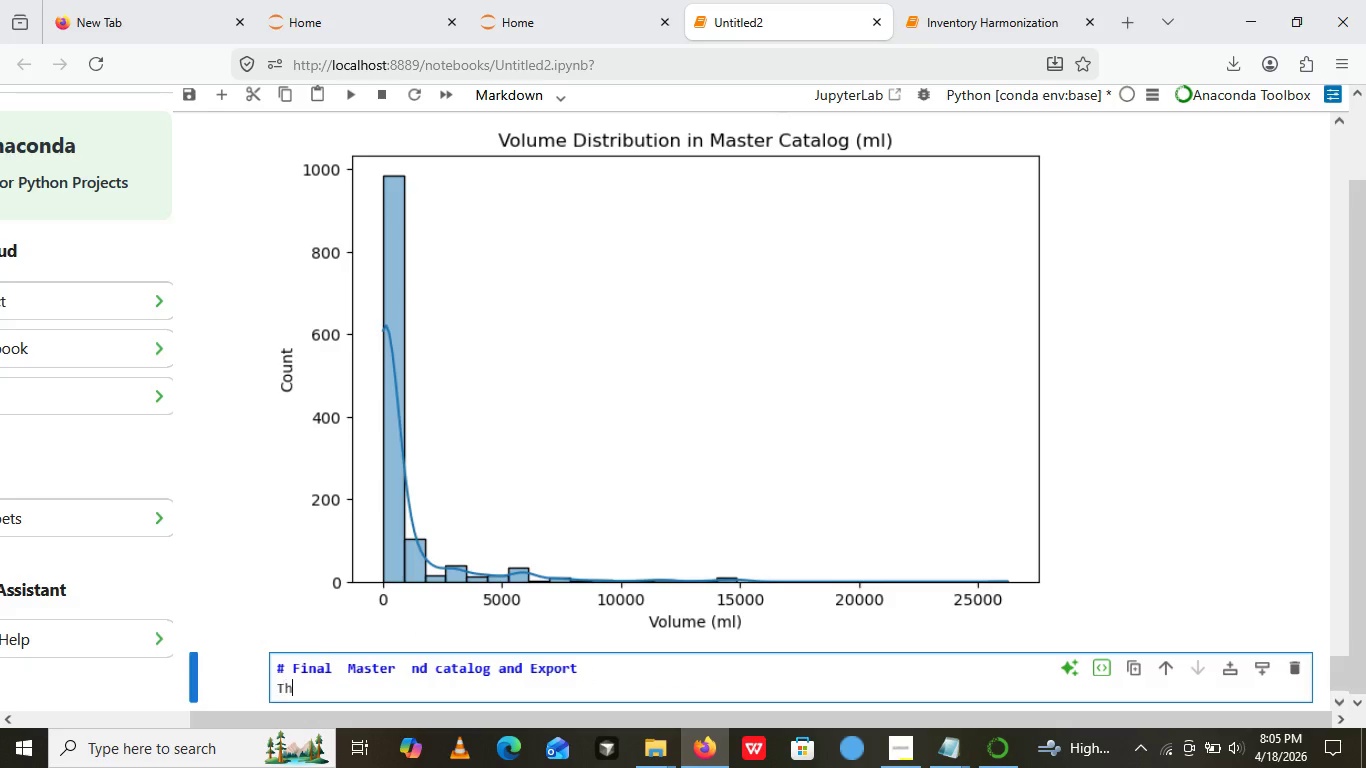 
type(The cleanning is now )
 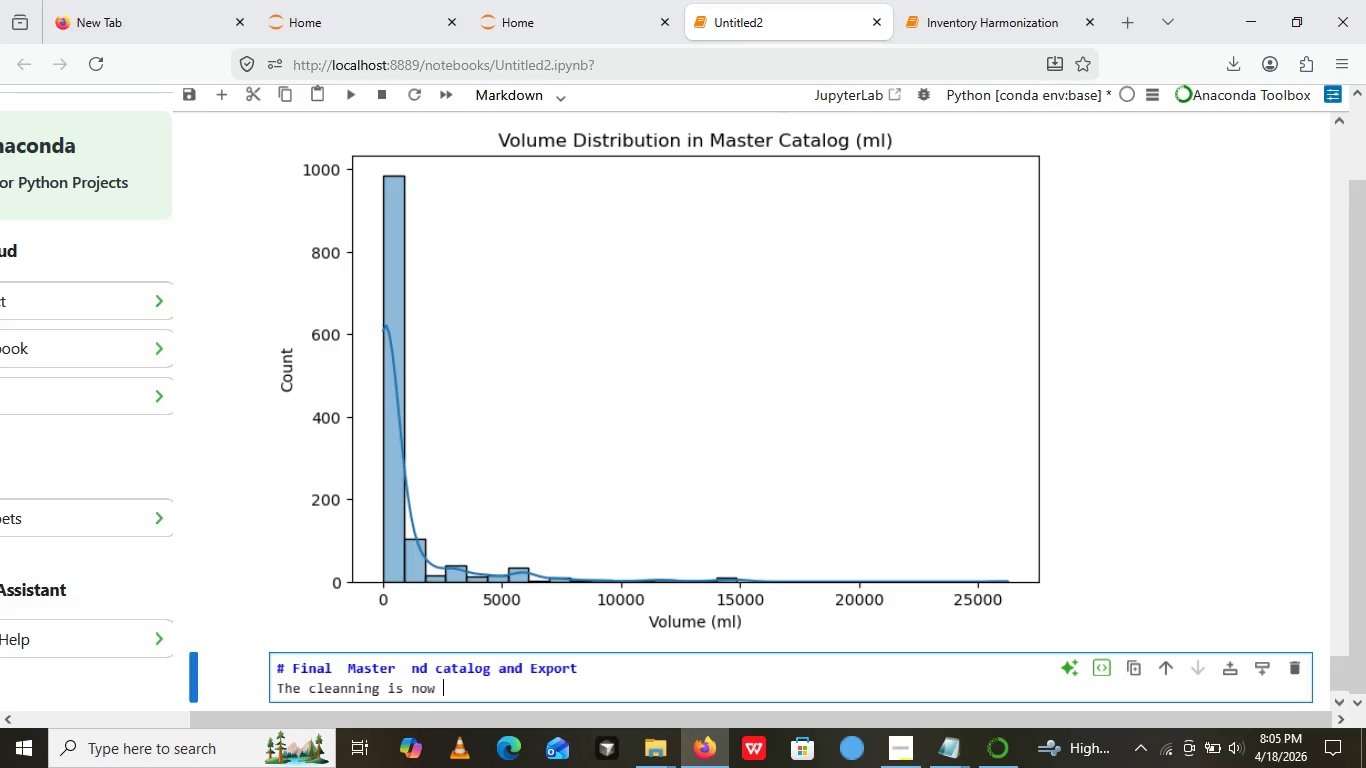 
type(coplet )
key(Backspace)
key(Backspace)
key(Backspace)
key(Backspace)
key(Backspace)
type(mplet)
 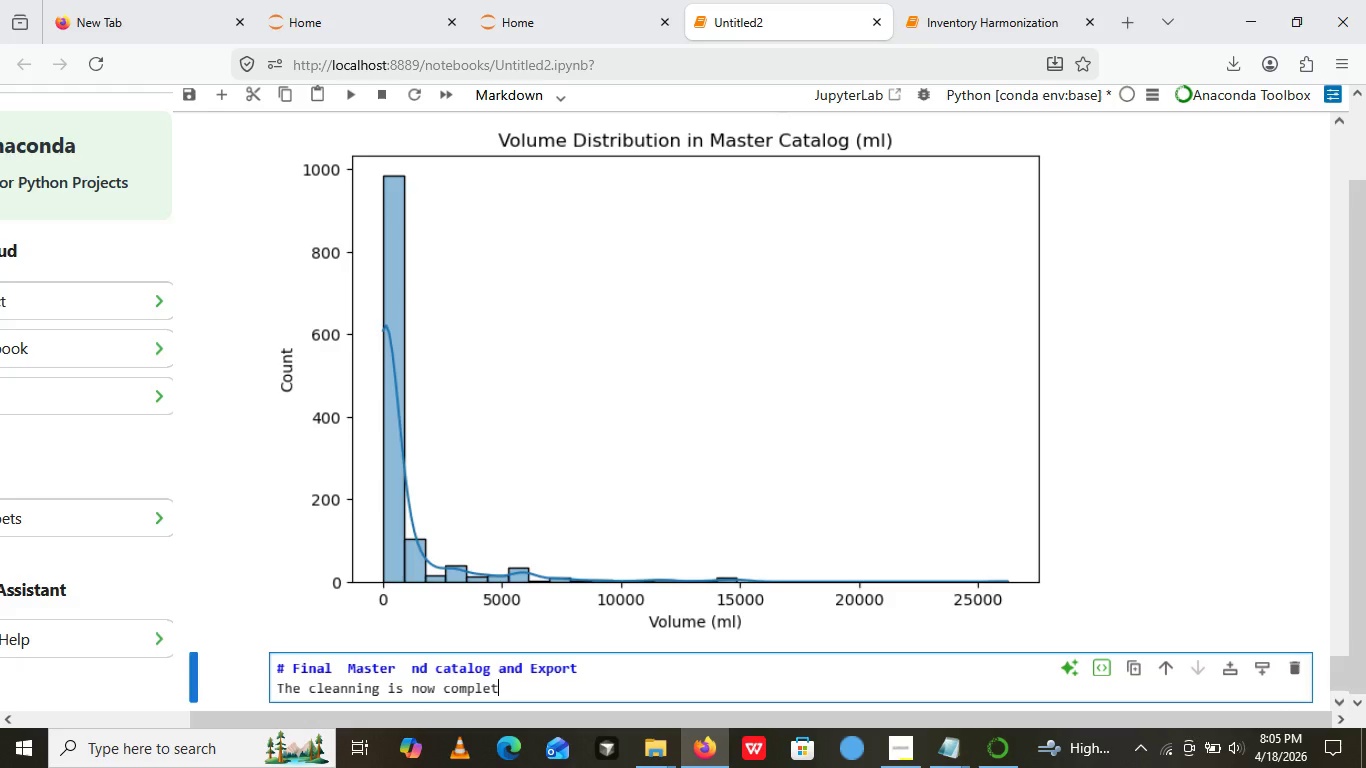 
key(E)
 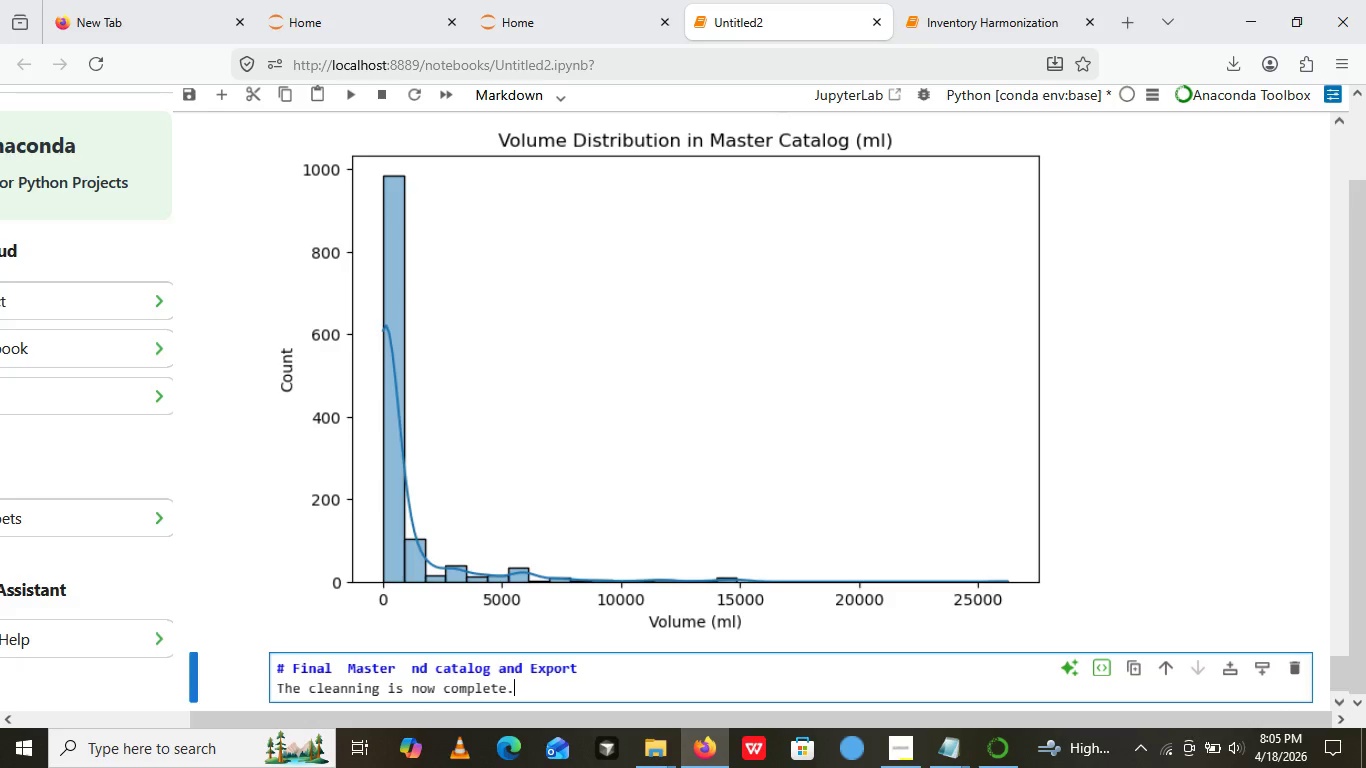 
key(Period)
 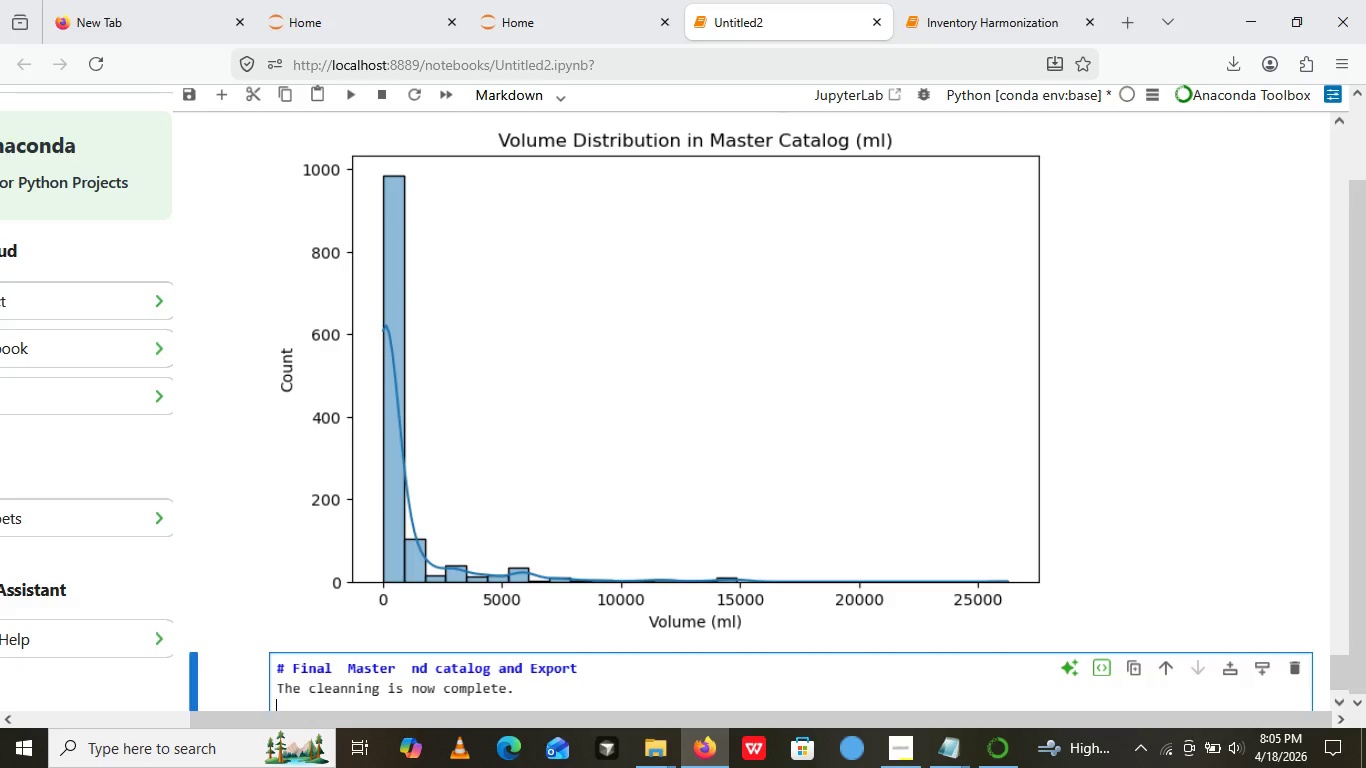 
key(Enter)
 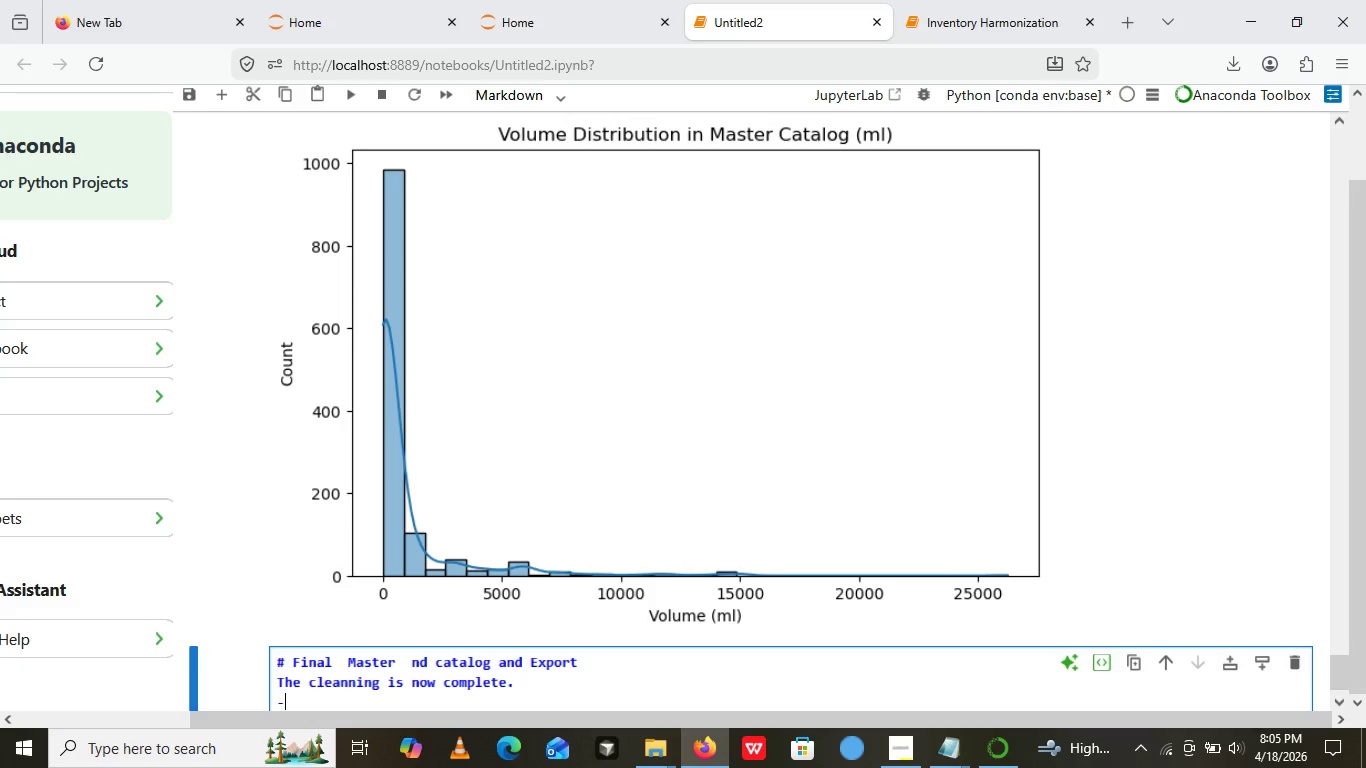 
type(-Zero duplicatio)
key(Backspace)
key(Backspace)
type(e rows )
 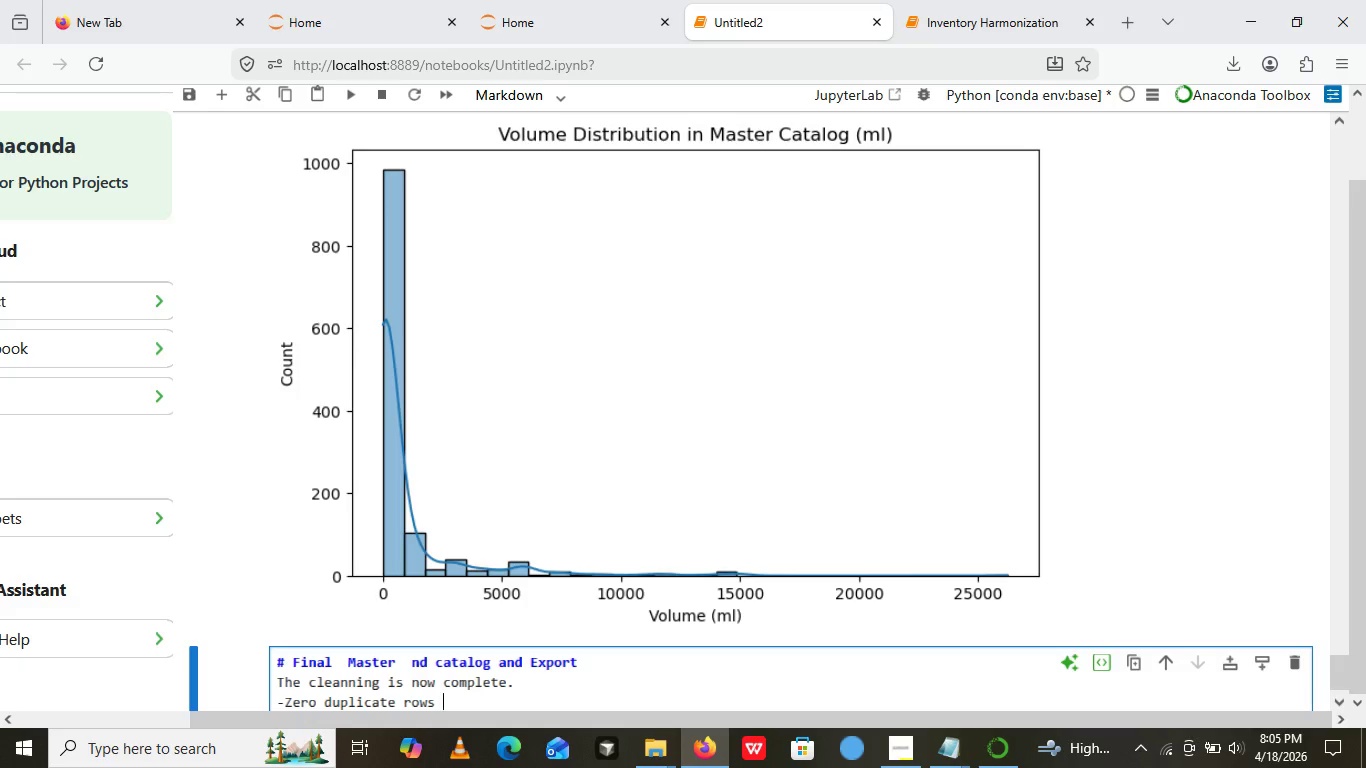 
key(Enter)
 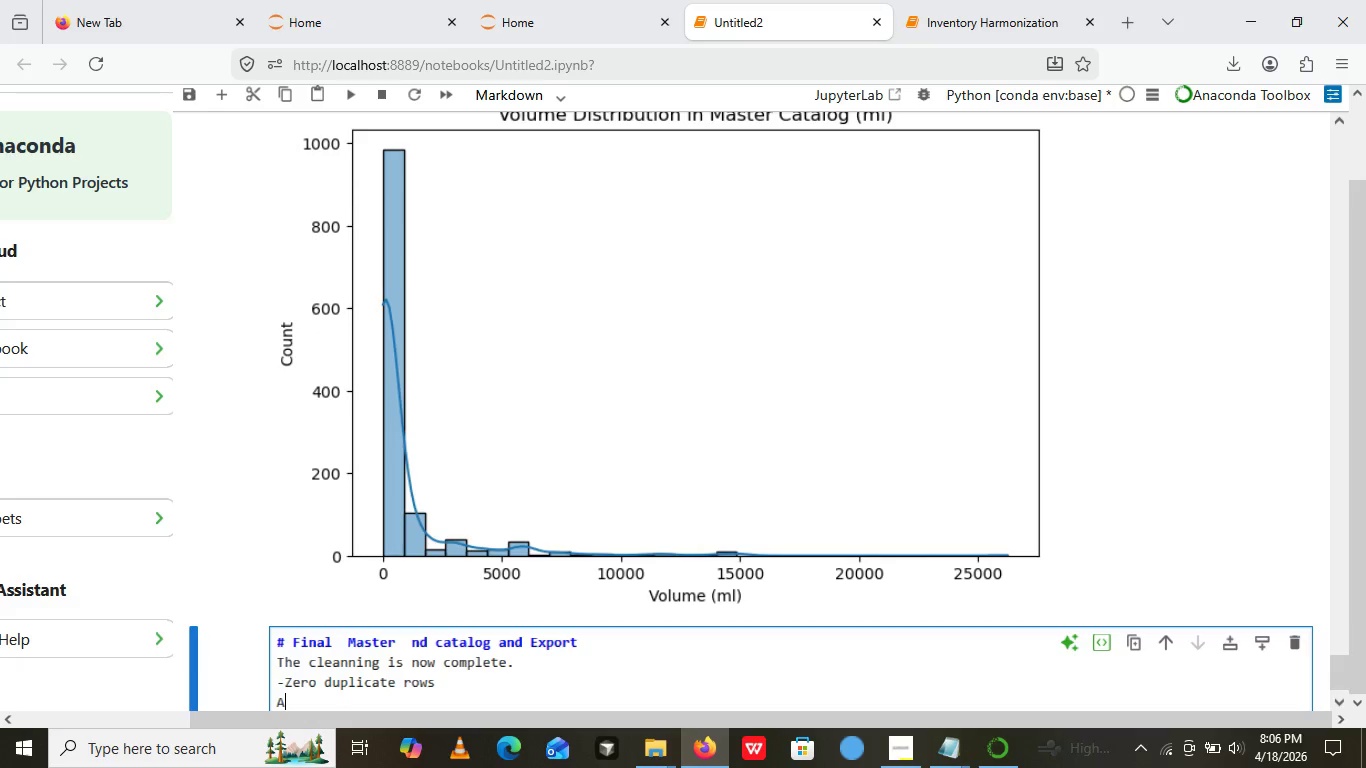 
type(ALL)
key(Backspace)
key(Backspace)
key(Backspace)
key(Backspace)
key(Backspace)
 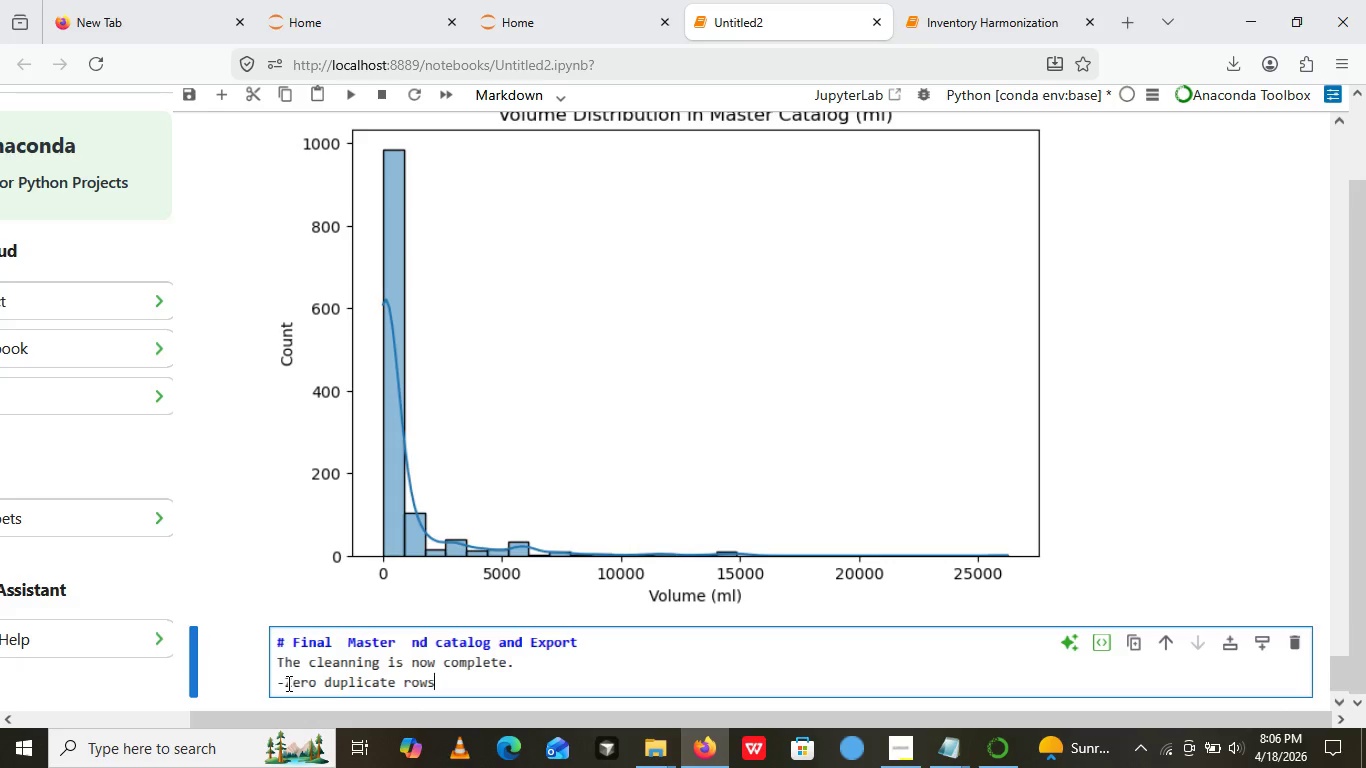 
left_click([287, 683])
 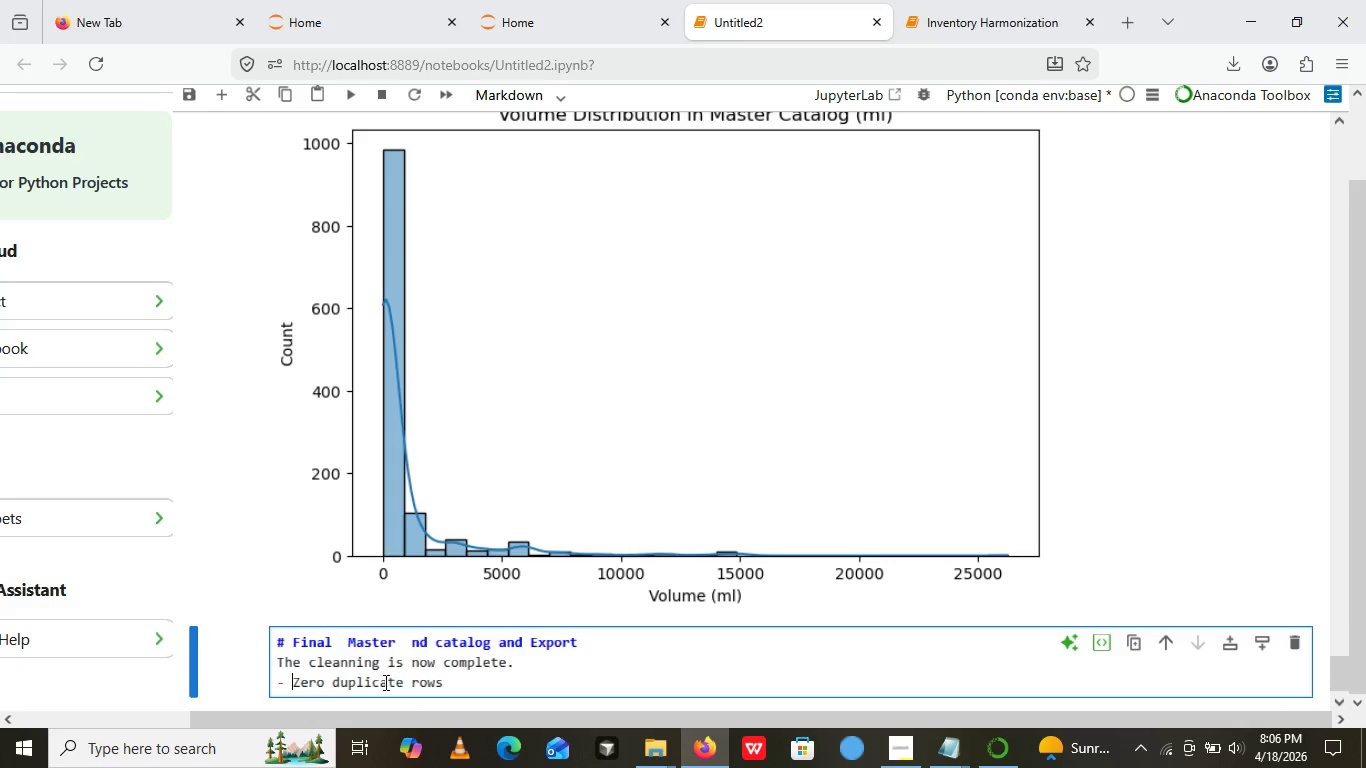 
key(Space)
 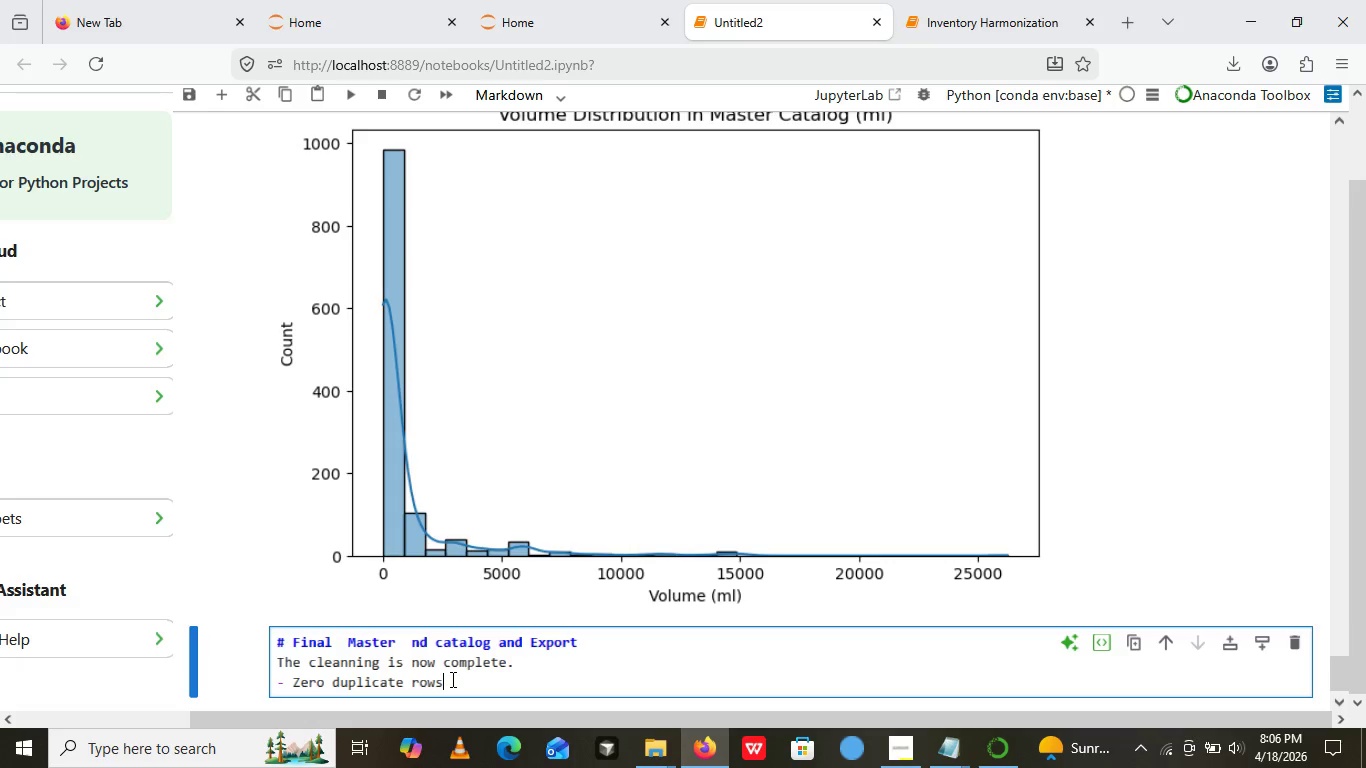 
left_click([451, 679])
 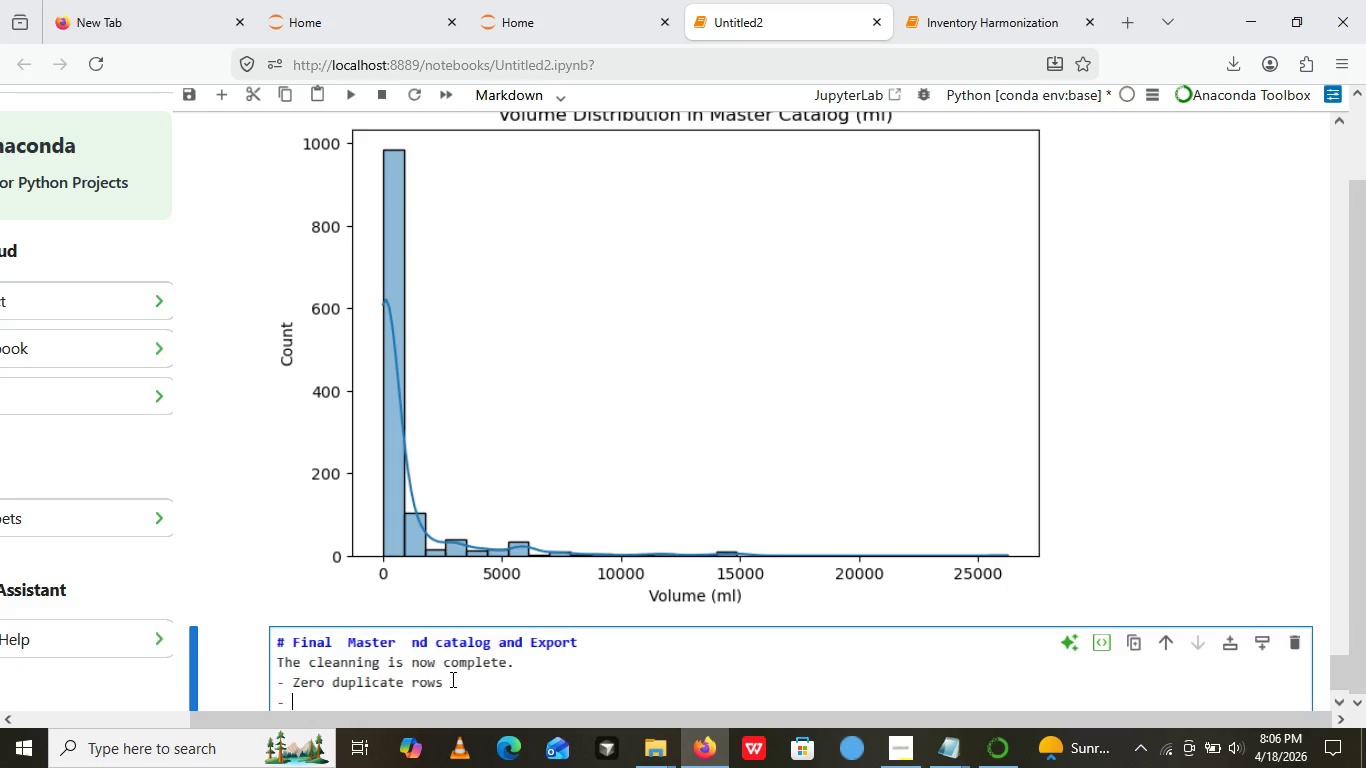 
key(Enter)
 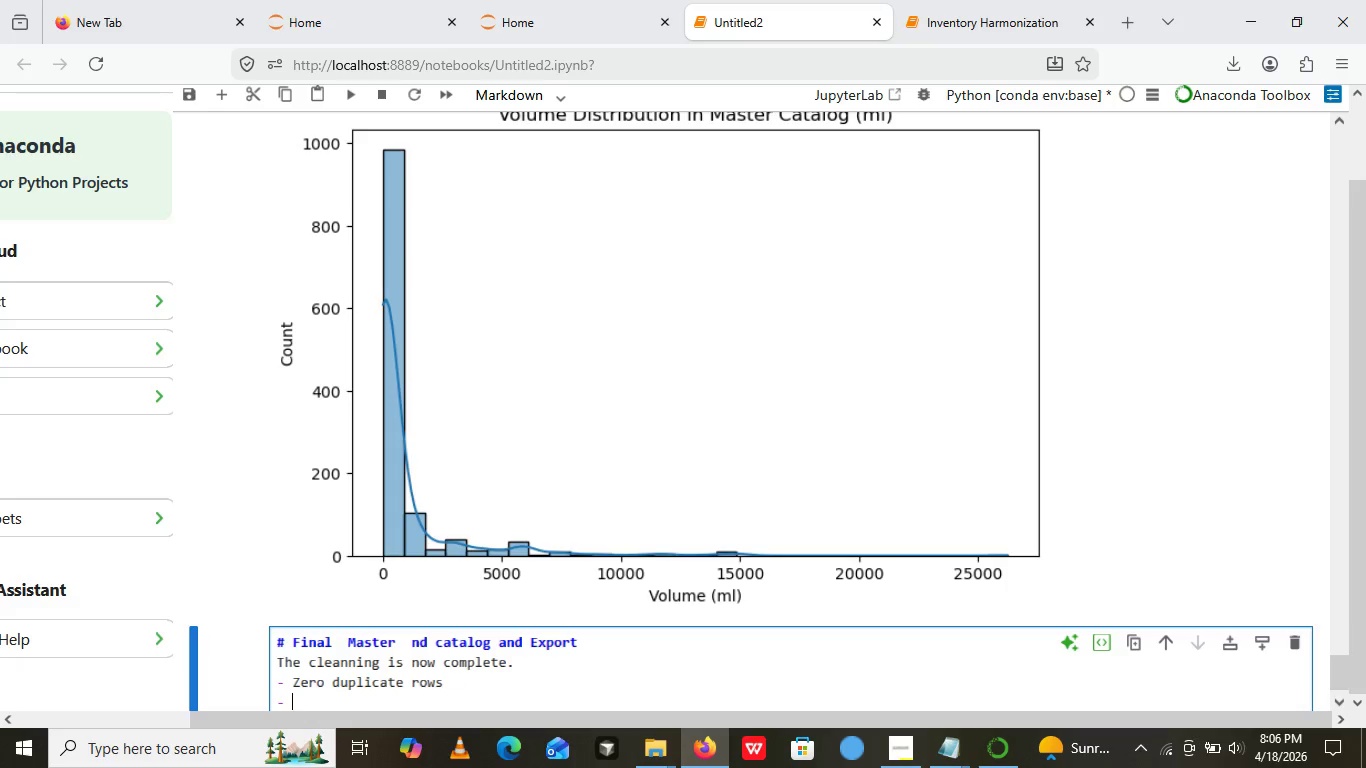 
type(All volume )
 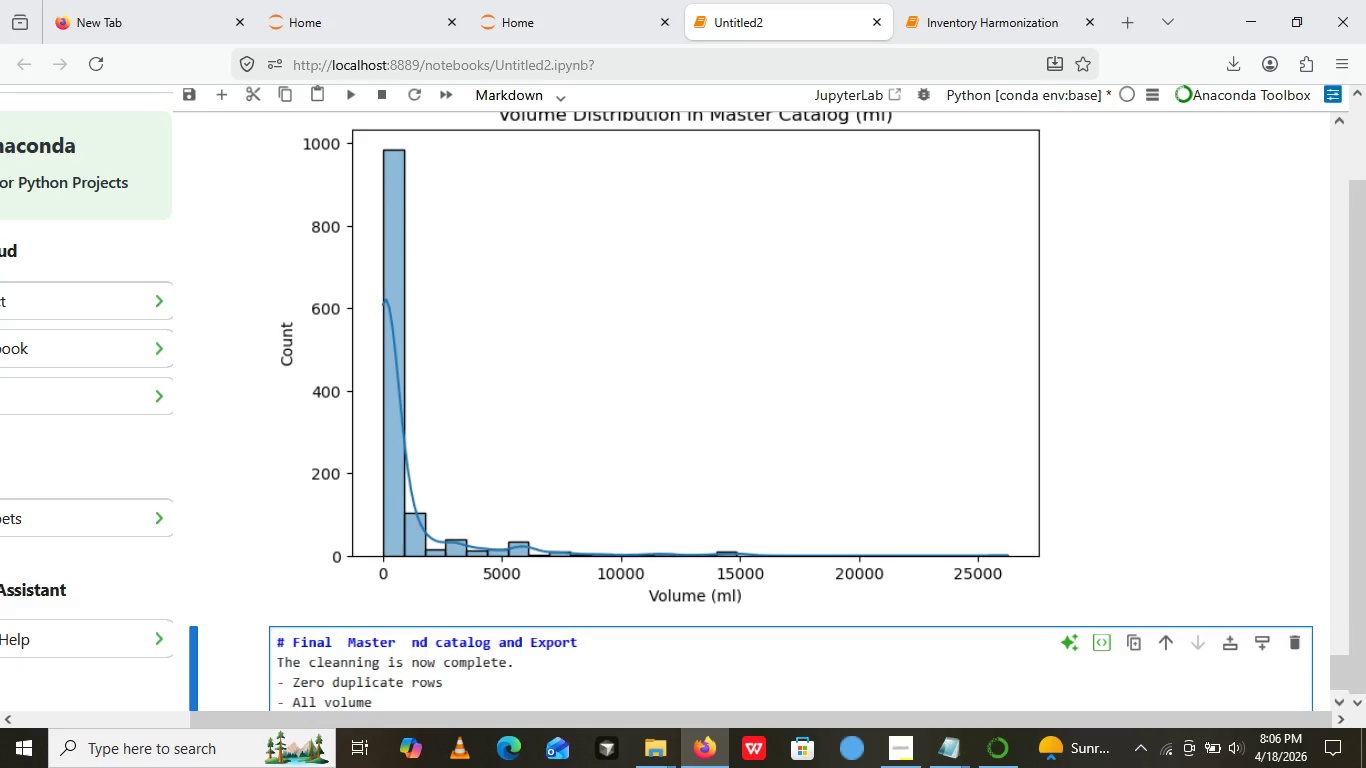 
key(Backspace)
type(s are cosistent )
 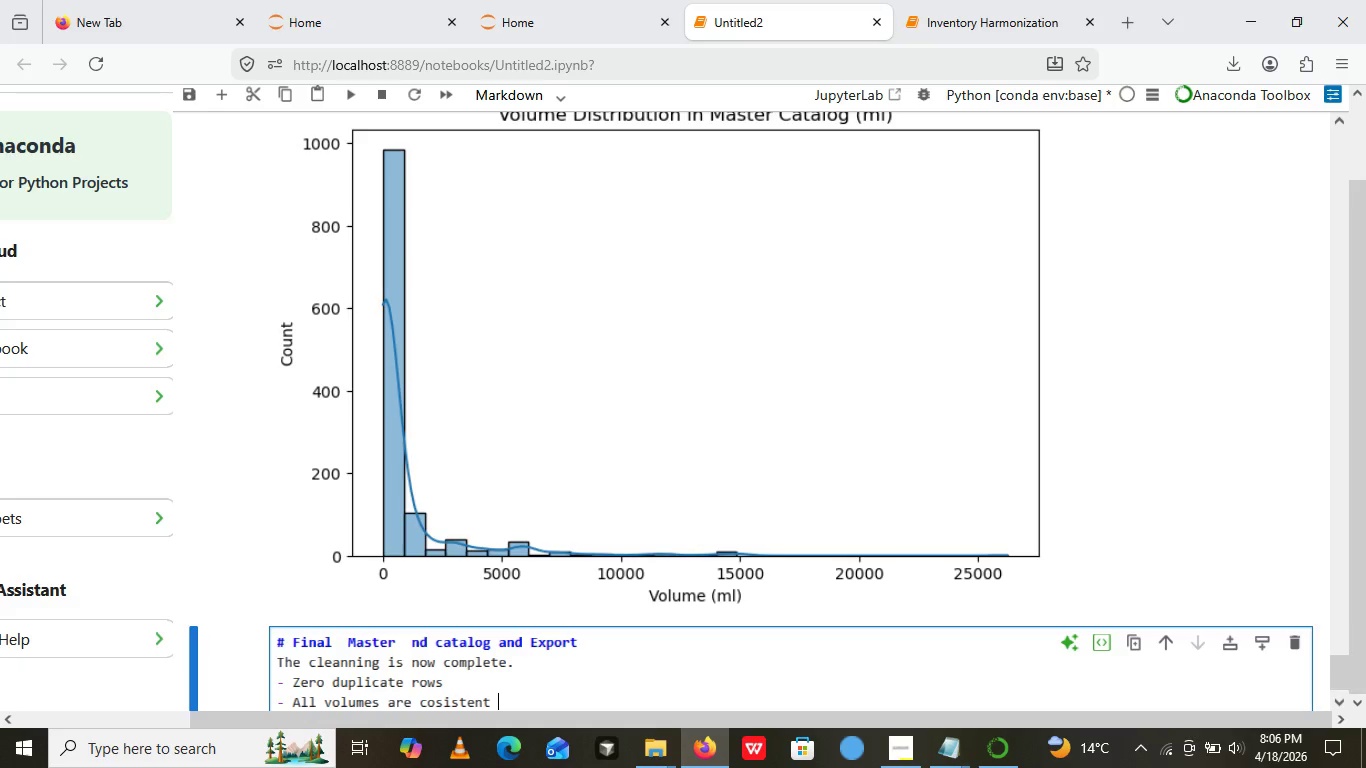 
type(in ml)
 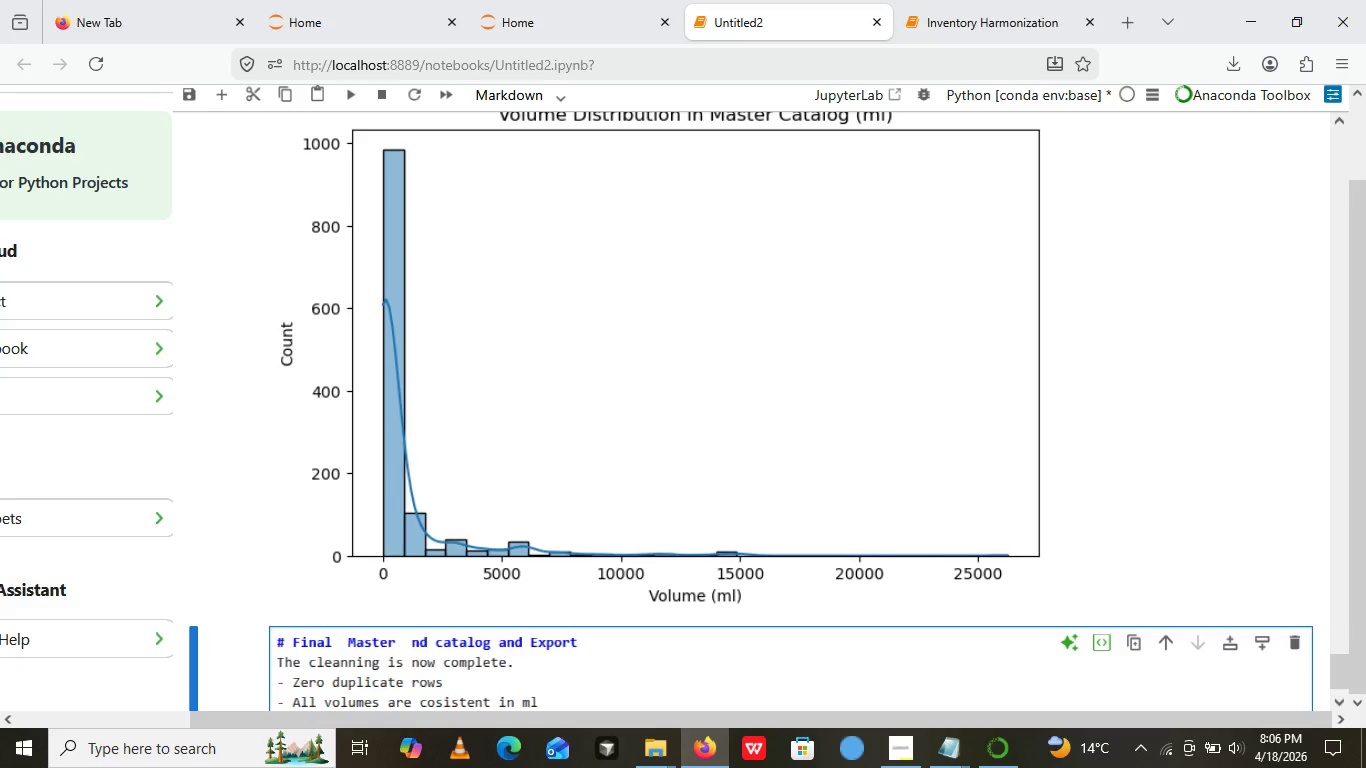 
key(Enter)
 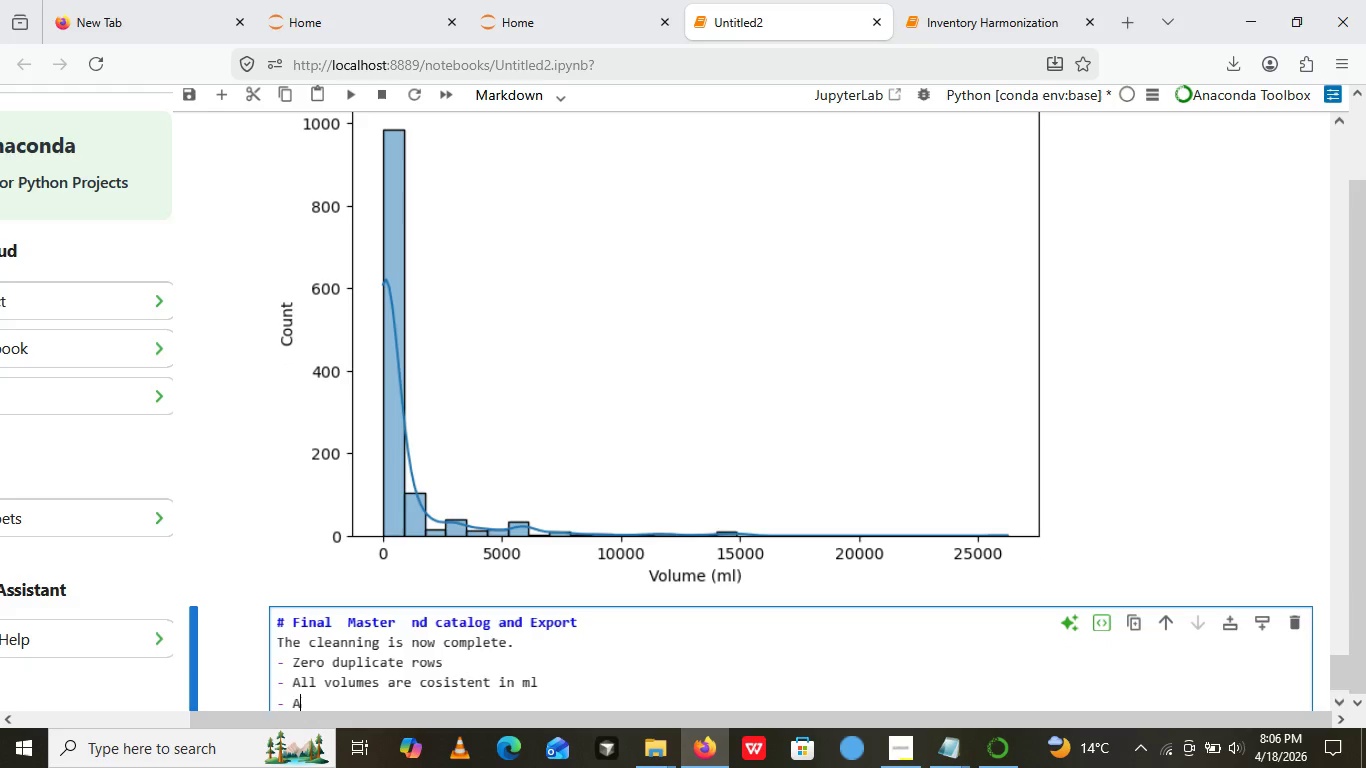 
type(All brands and catalog)
 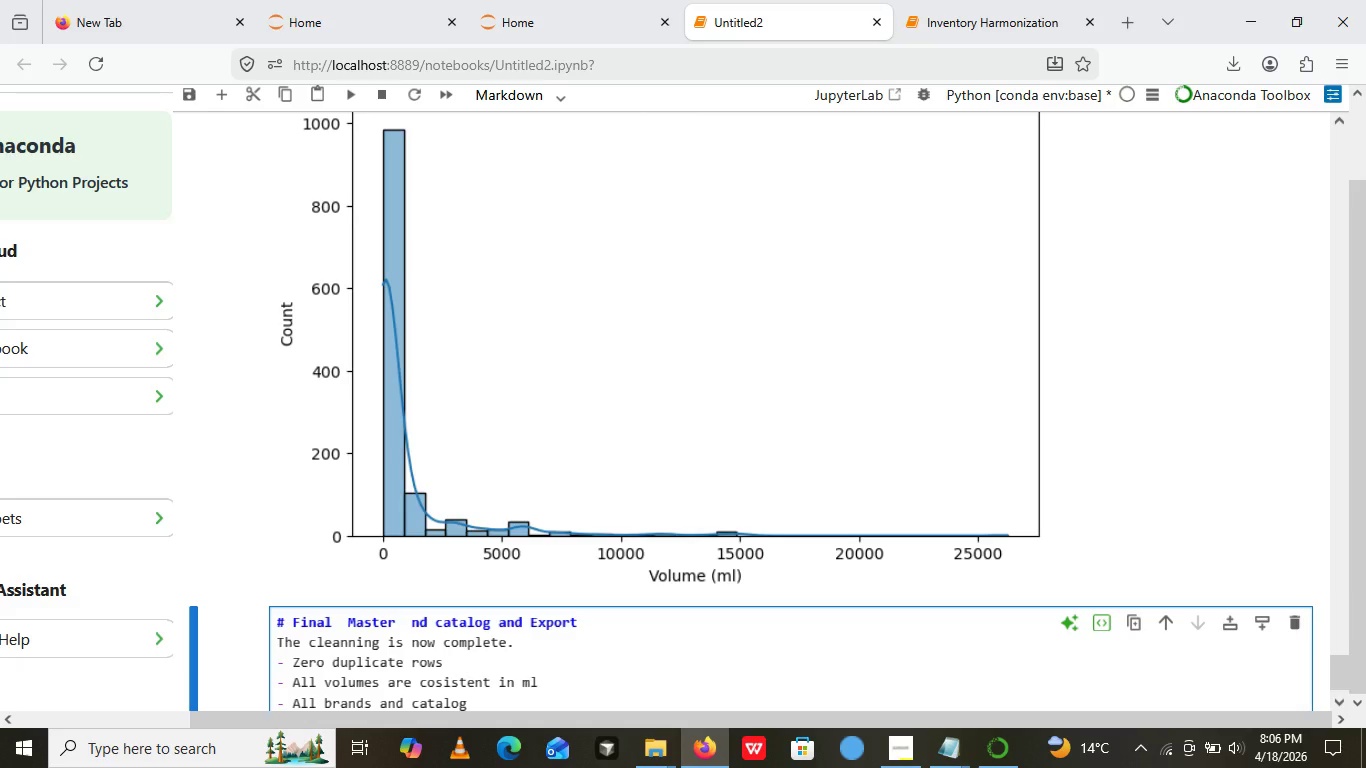 
key(Backspace)
key(Backspace)
key(Backspace)
type(goories)
 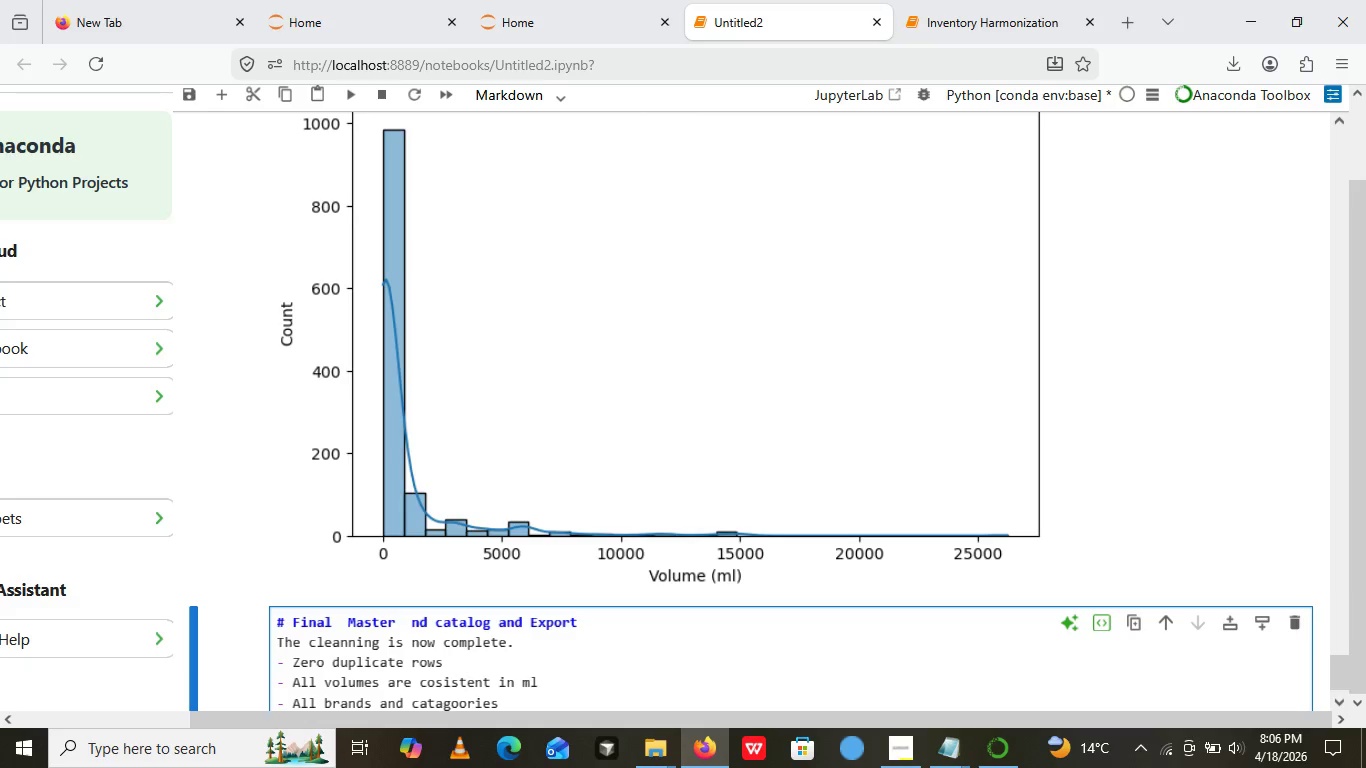 
wait(11.19)
 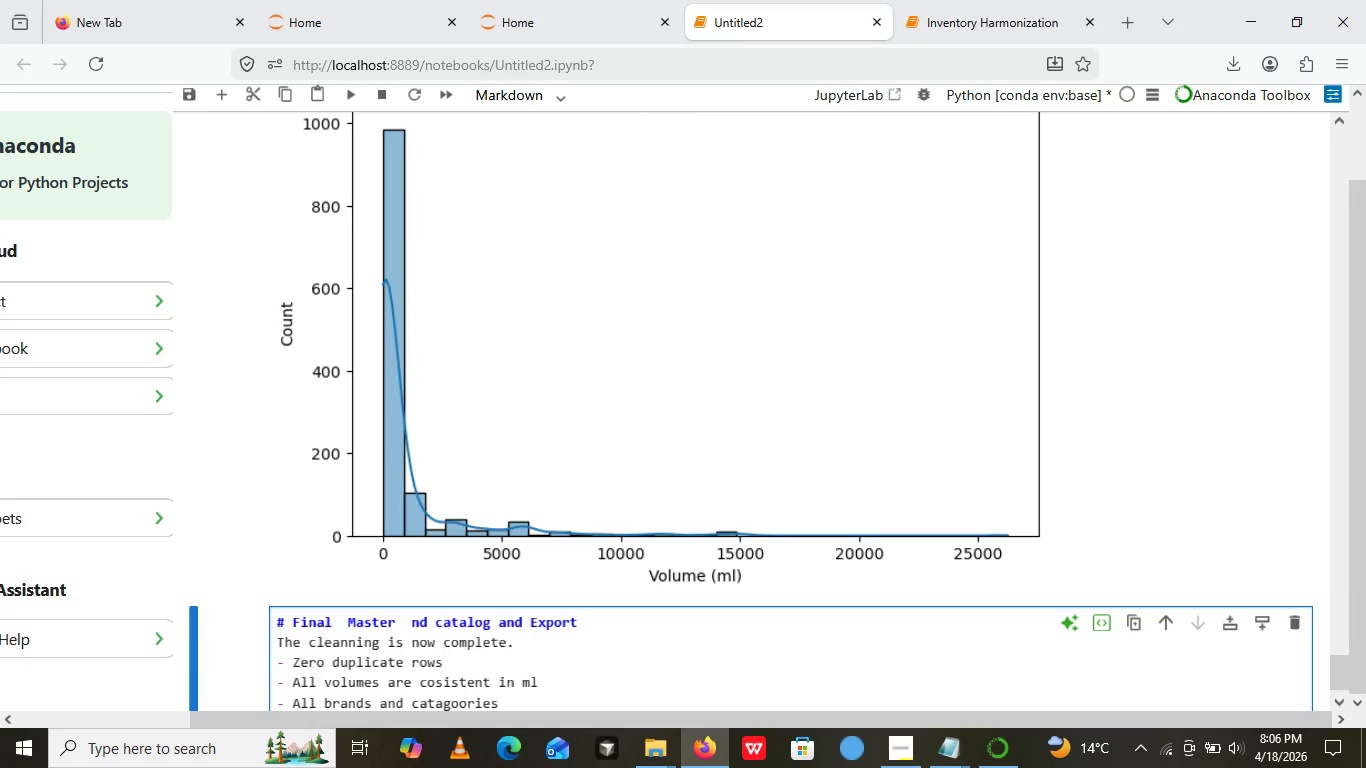 
left_click([461, 666])
 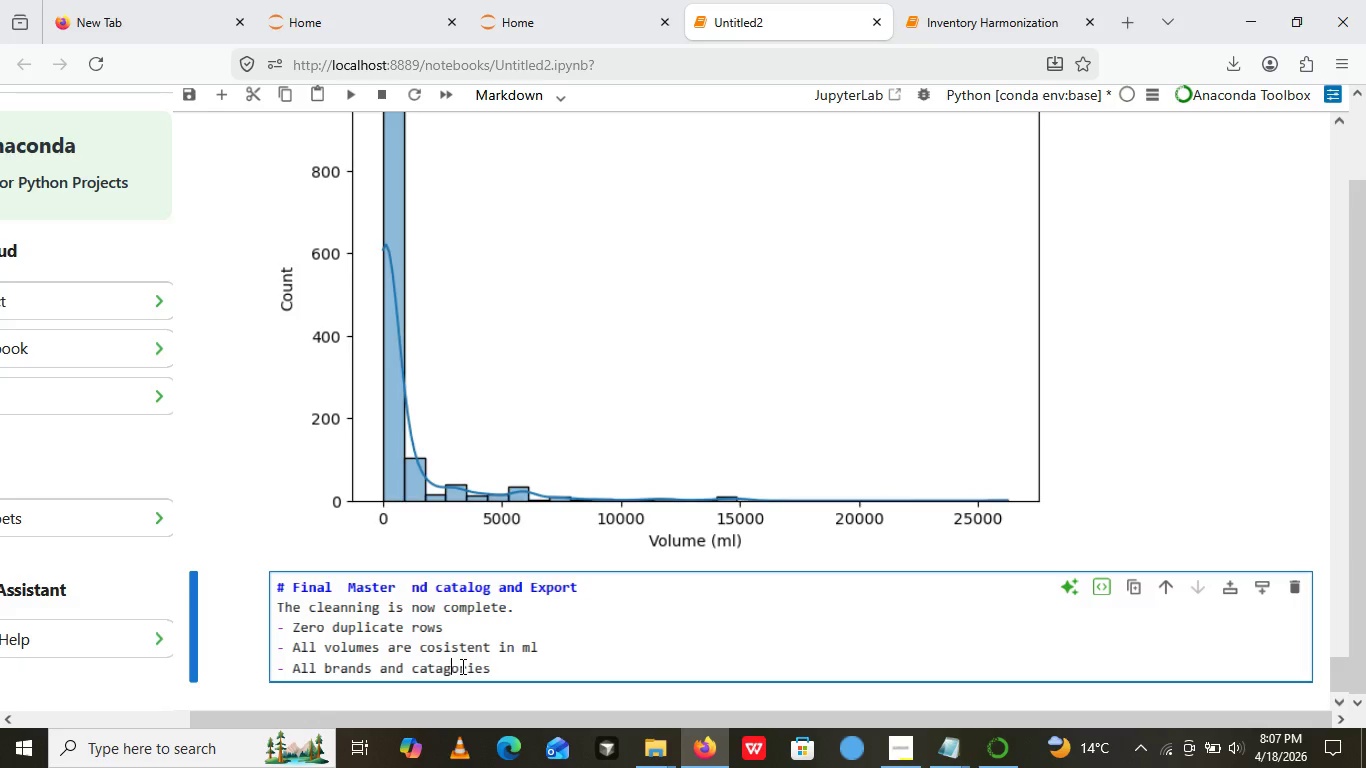 
key(Backspace)
 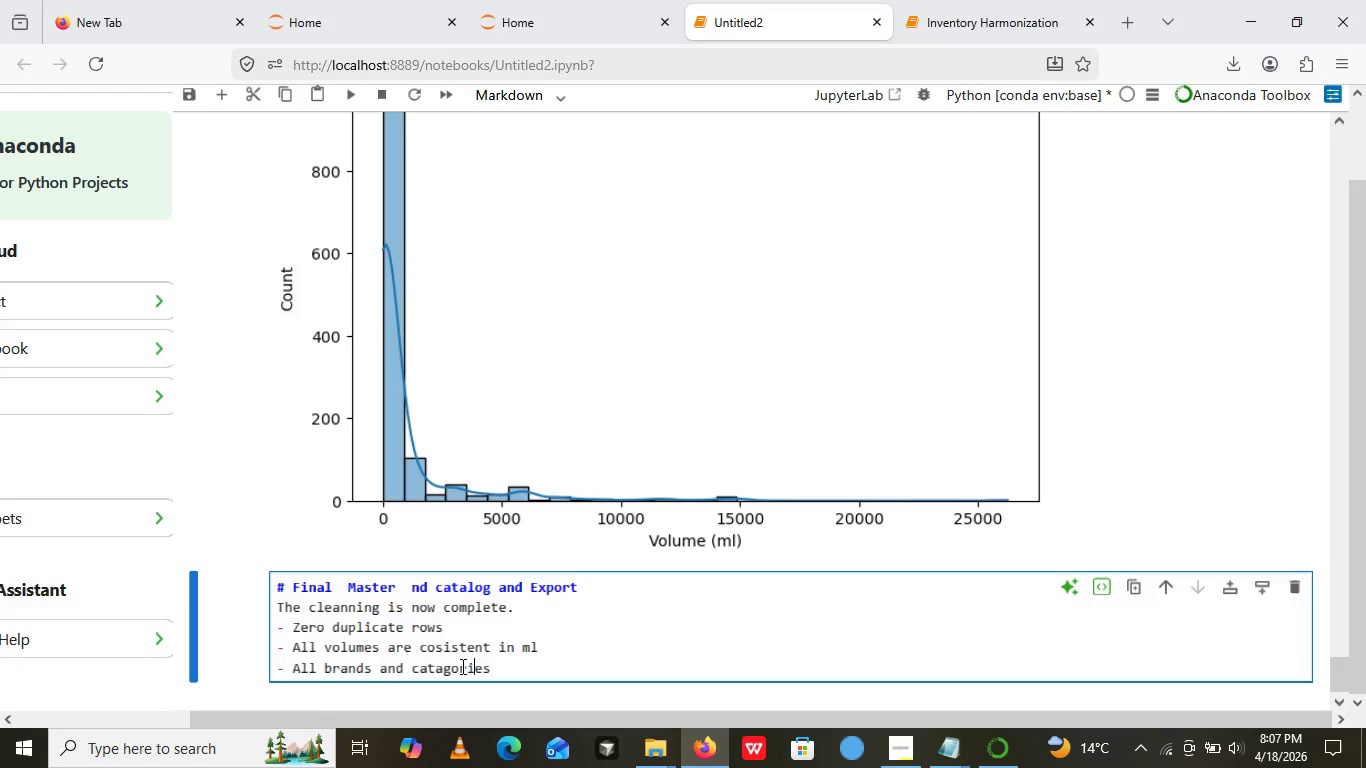 
key(ArrowRight)
 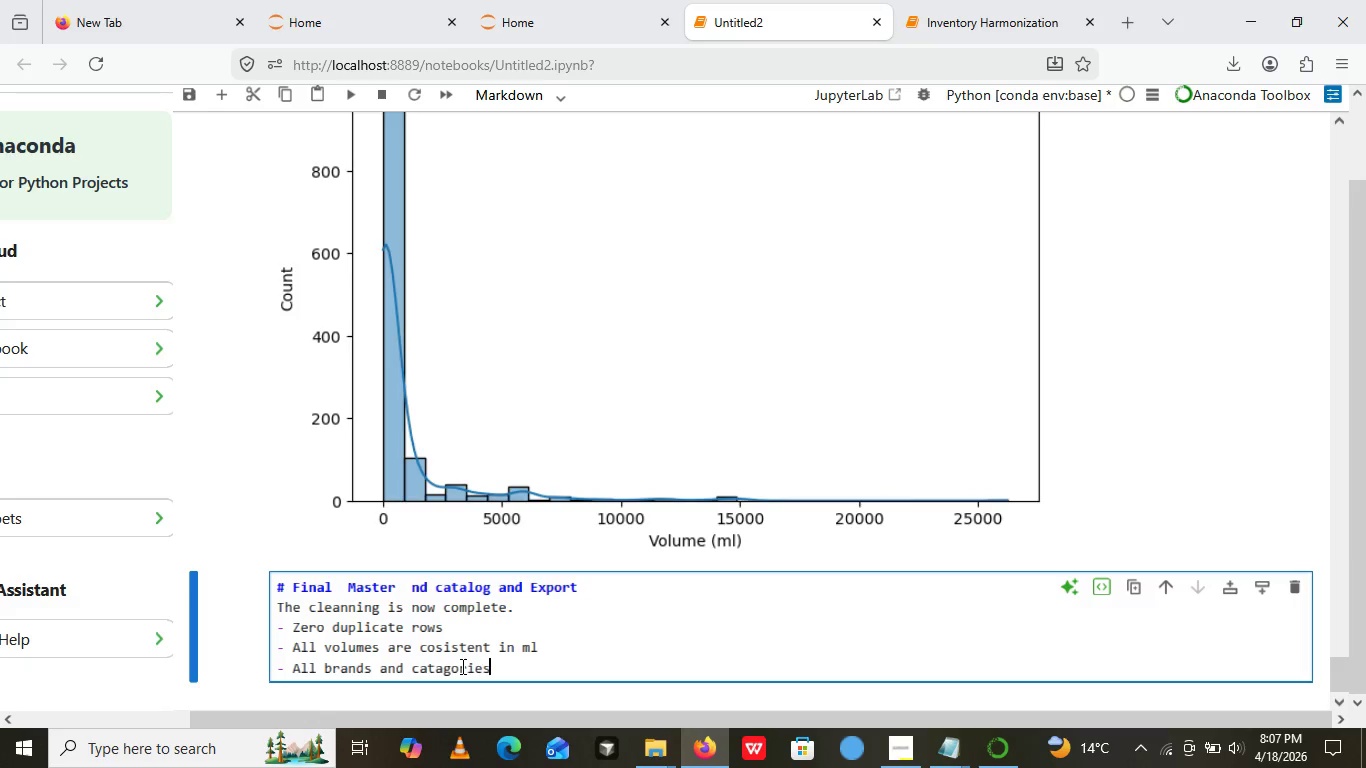 
key(ArrowRight)
 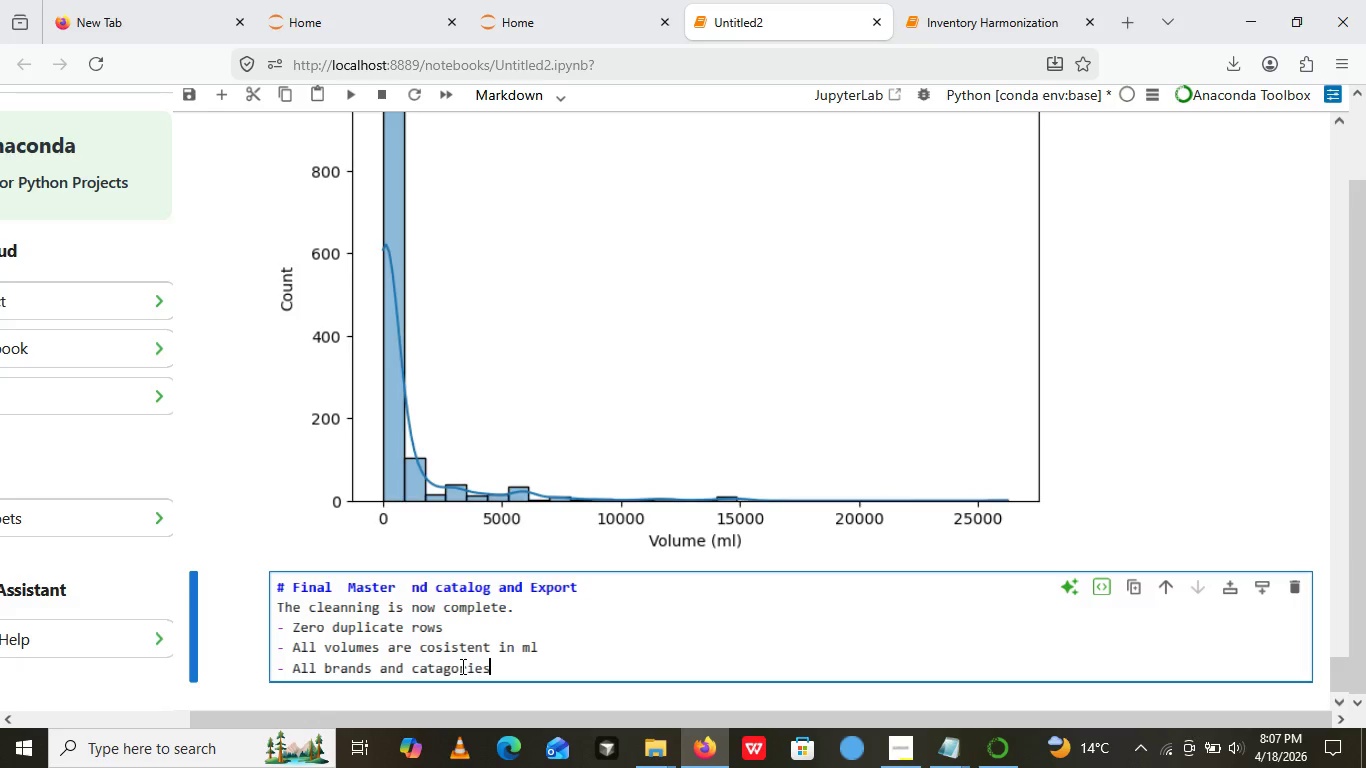 
key(ArrowRight)
 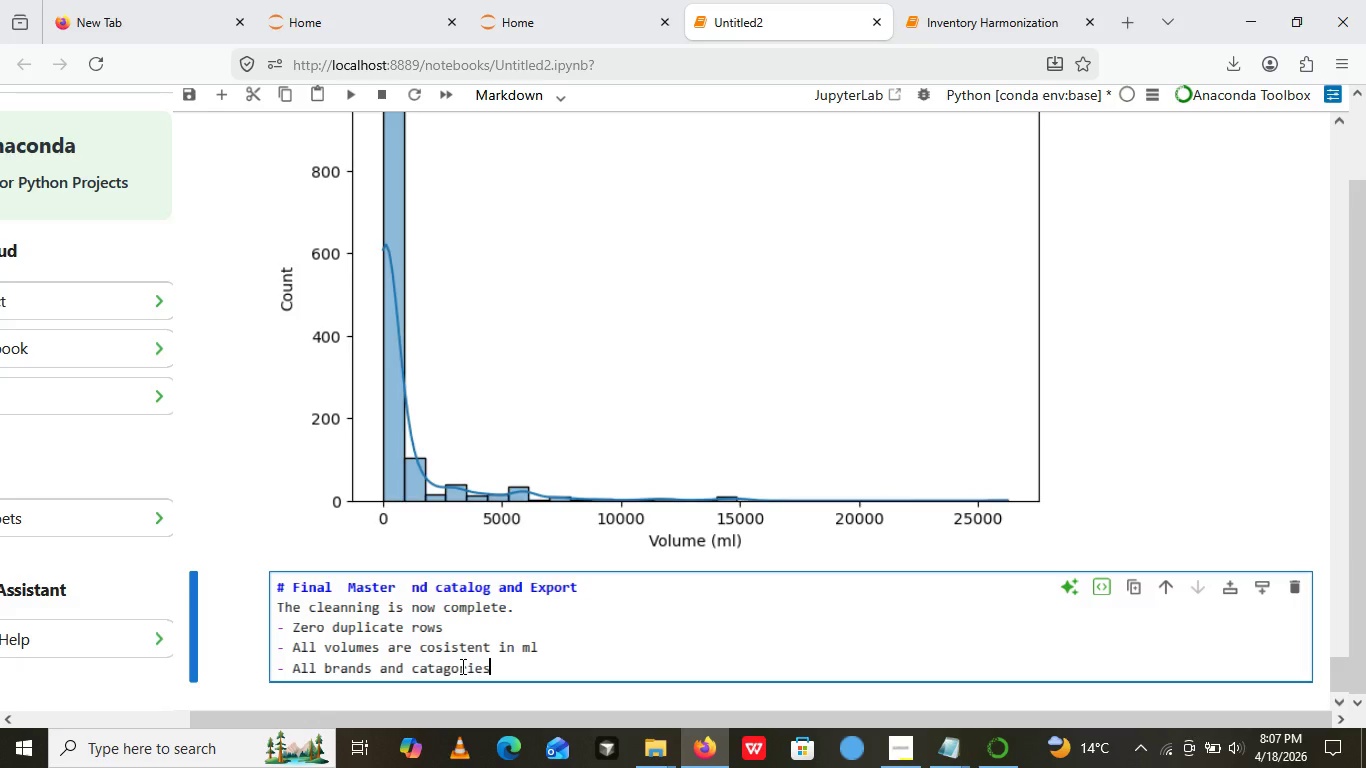 
key(ArrowRight)
 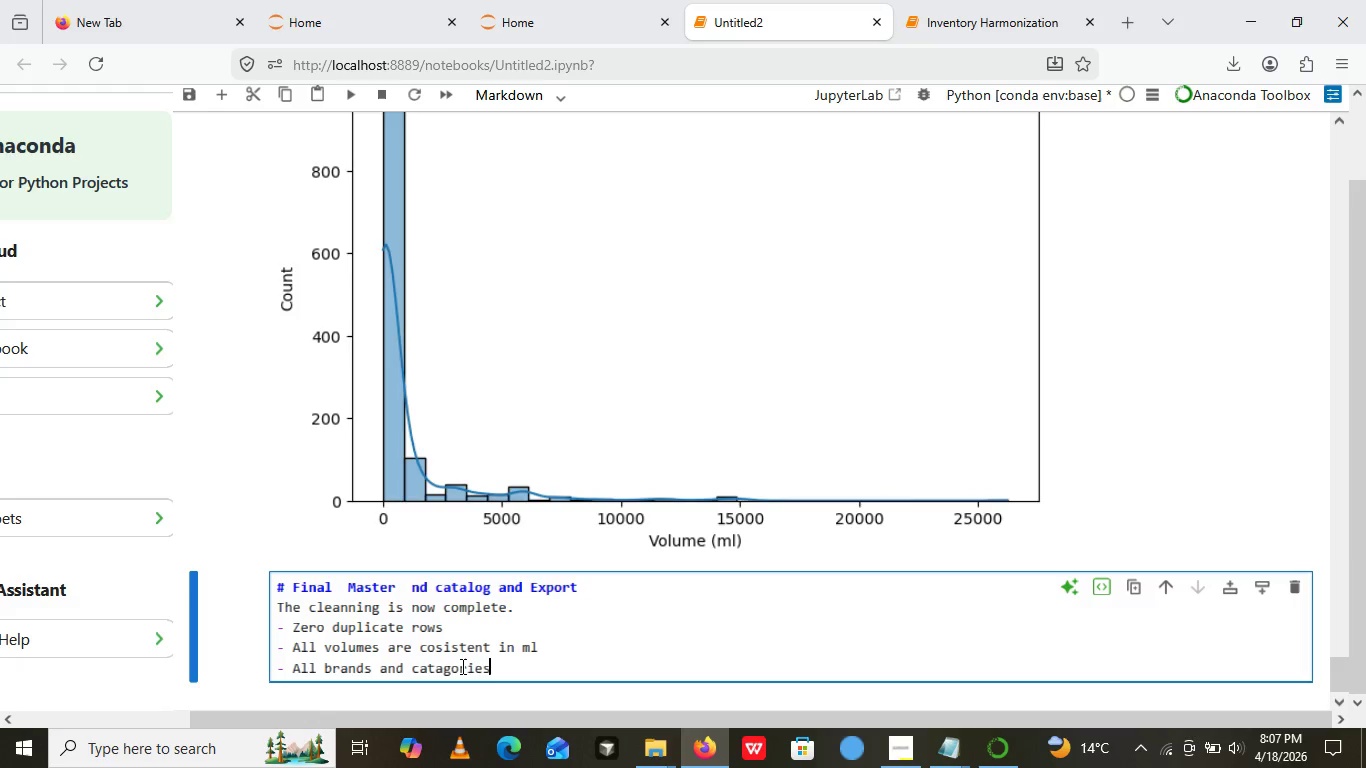 
key(ArrowRight)
 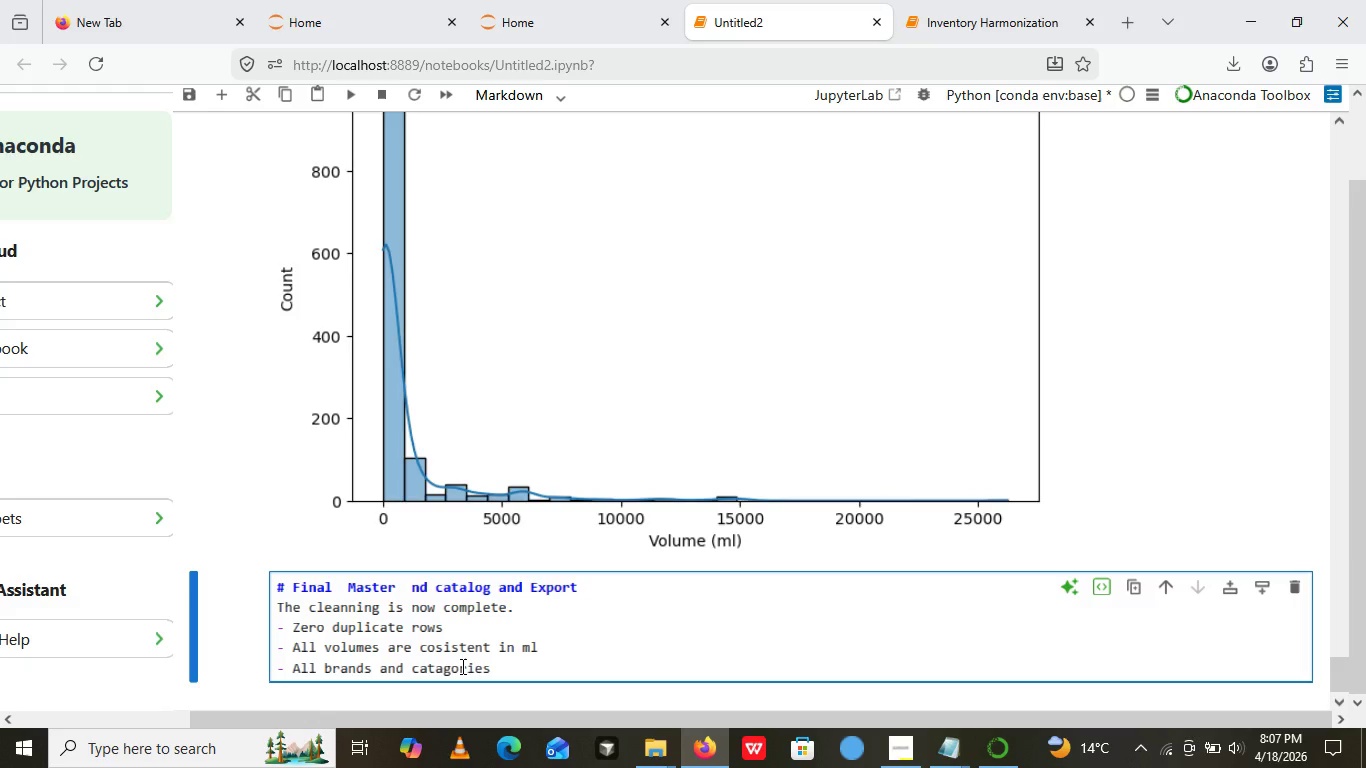 
key(ArrowRight)
 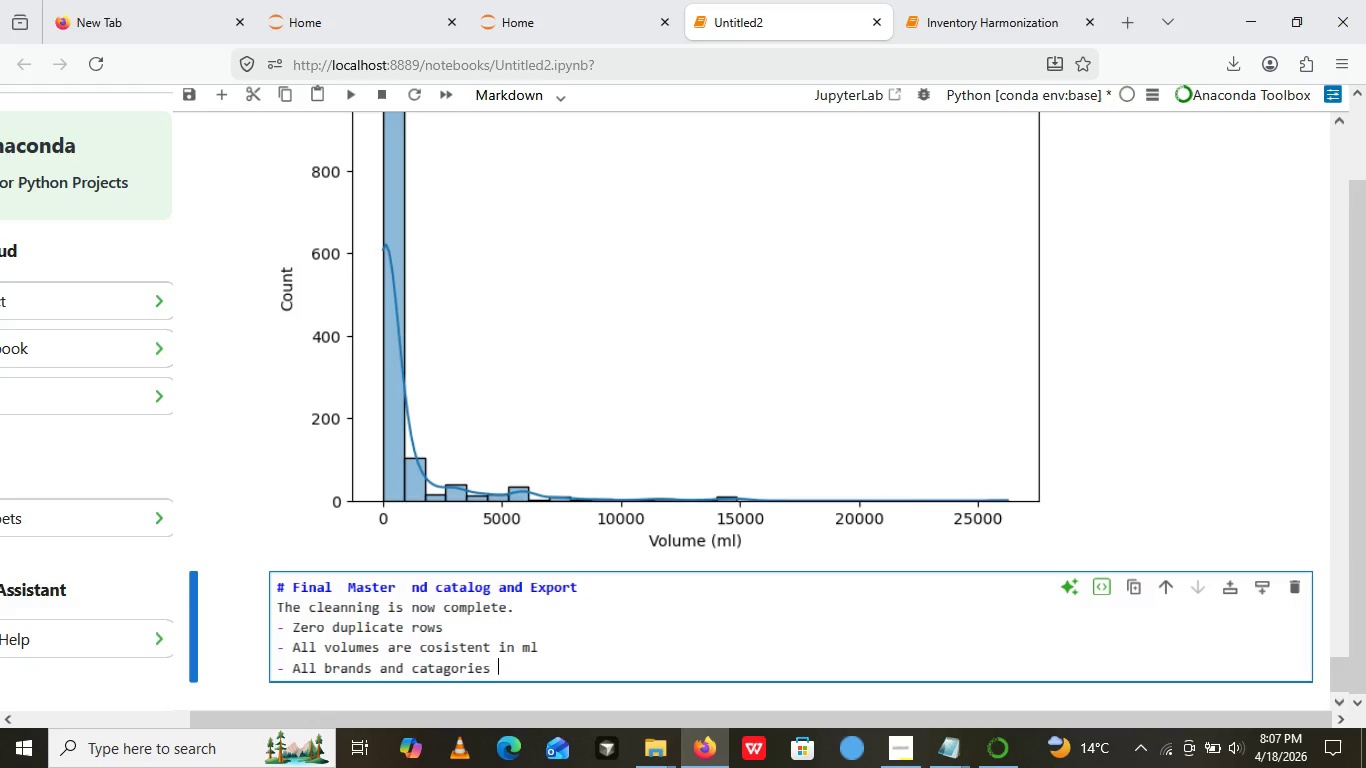 
type( at)
key(Backspace)
type(re )
 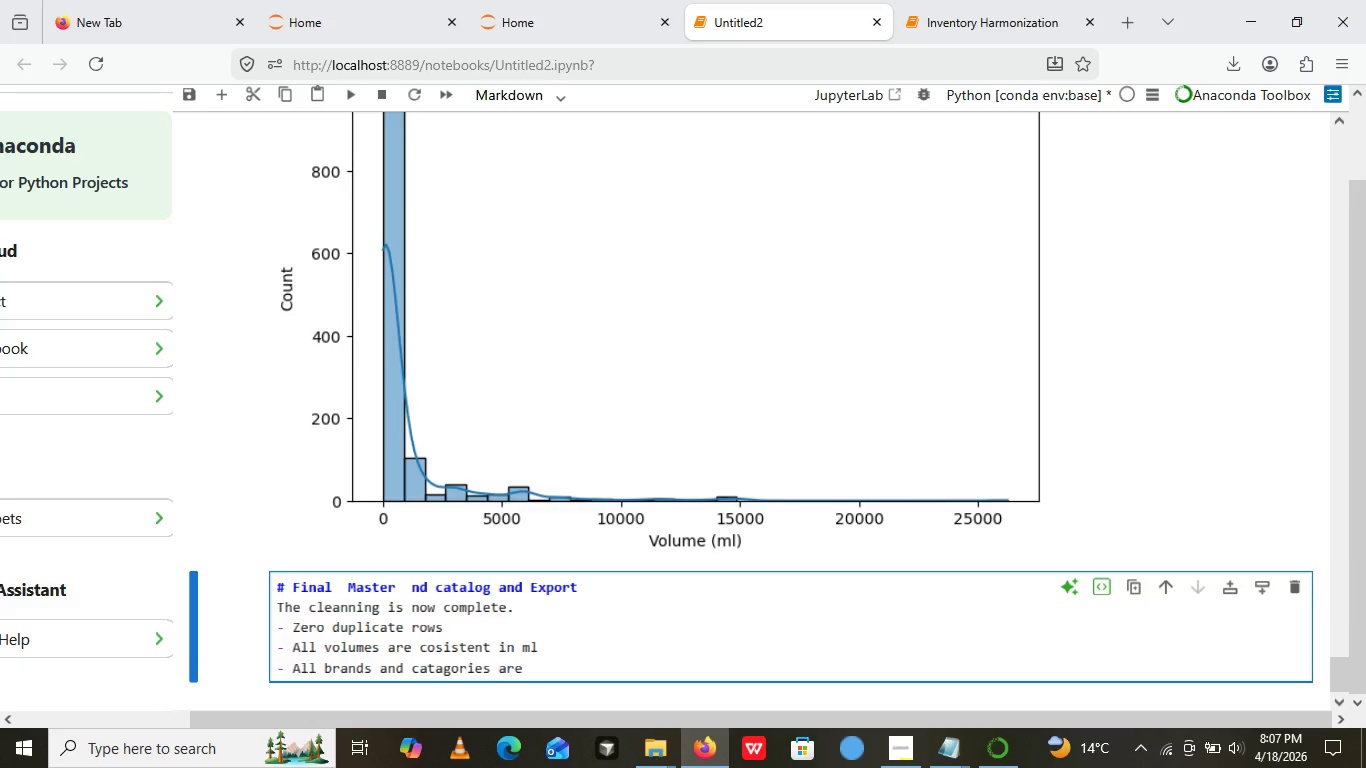 
wait(6.88)
 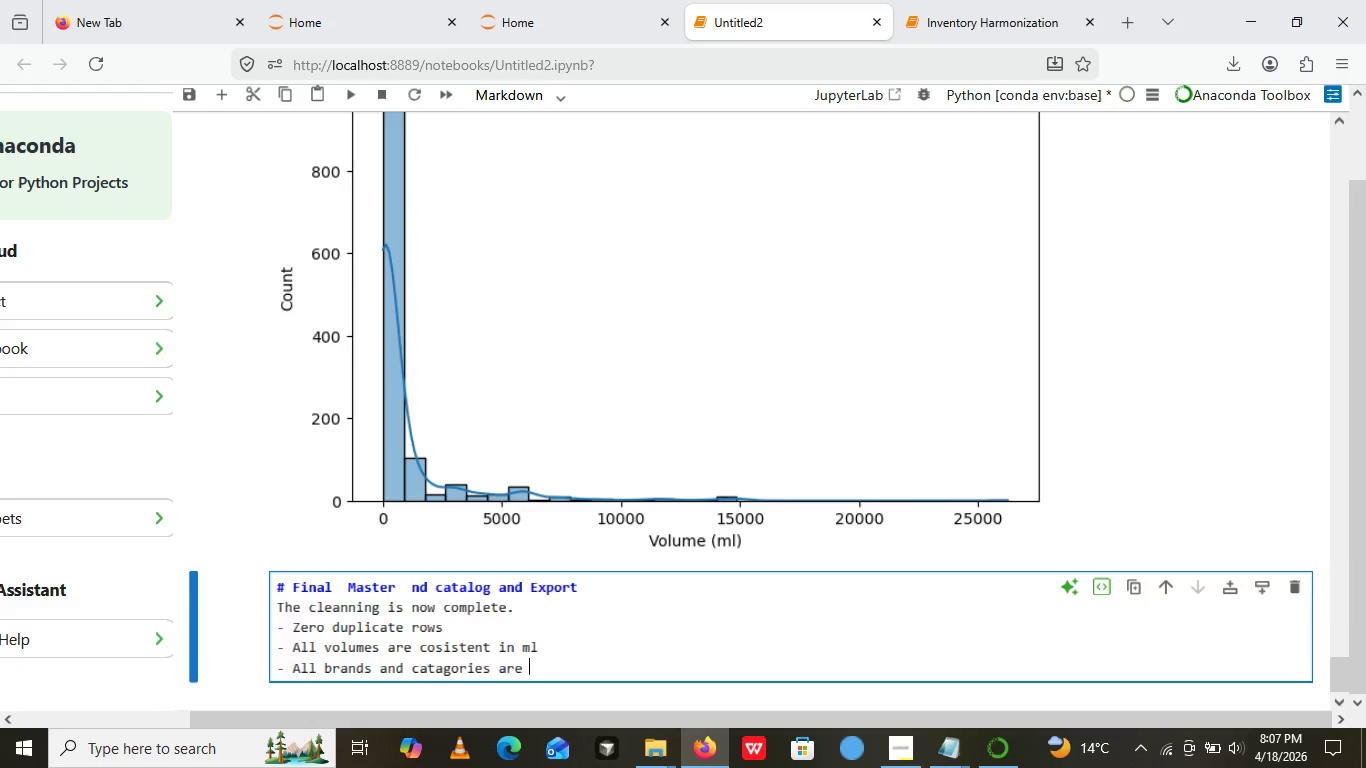 
type(in Title case)
 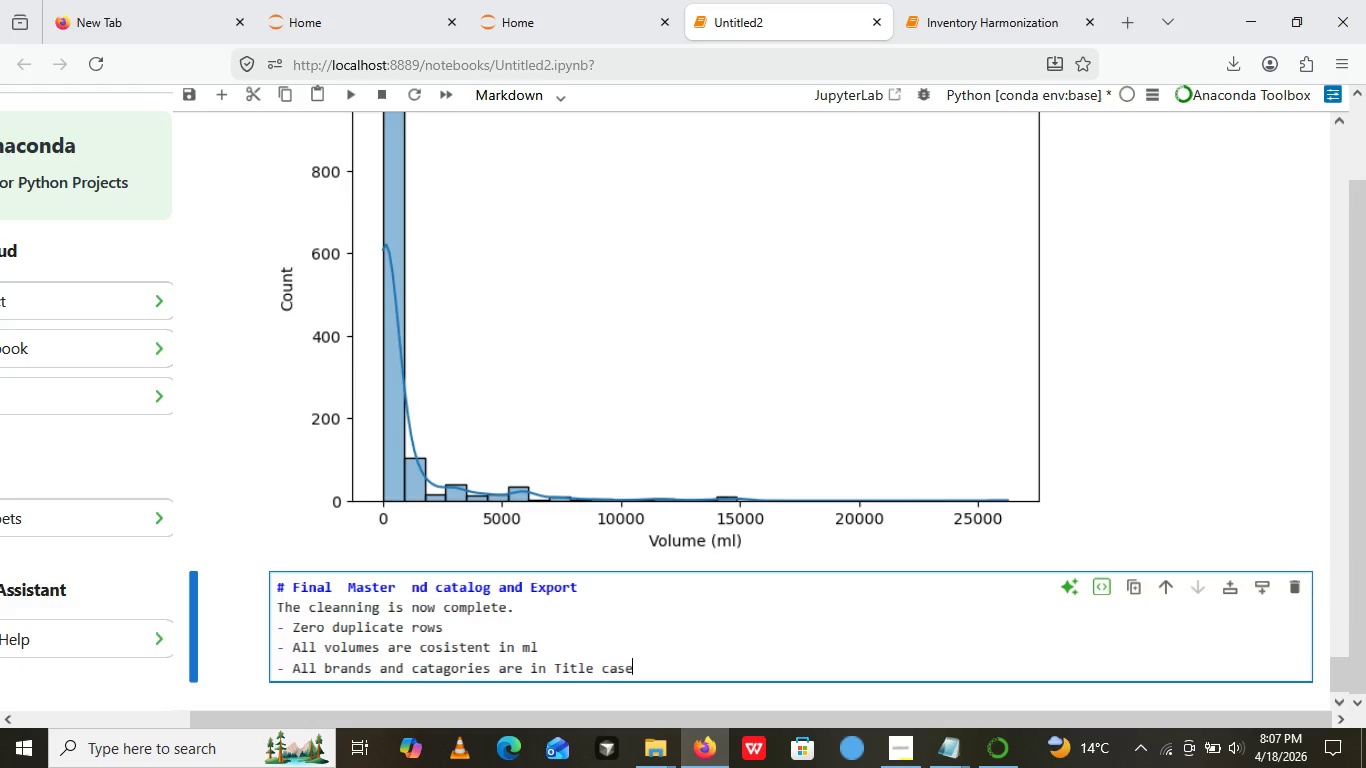 
key(Enter)
 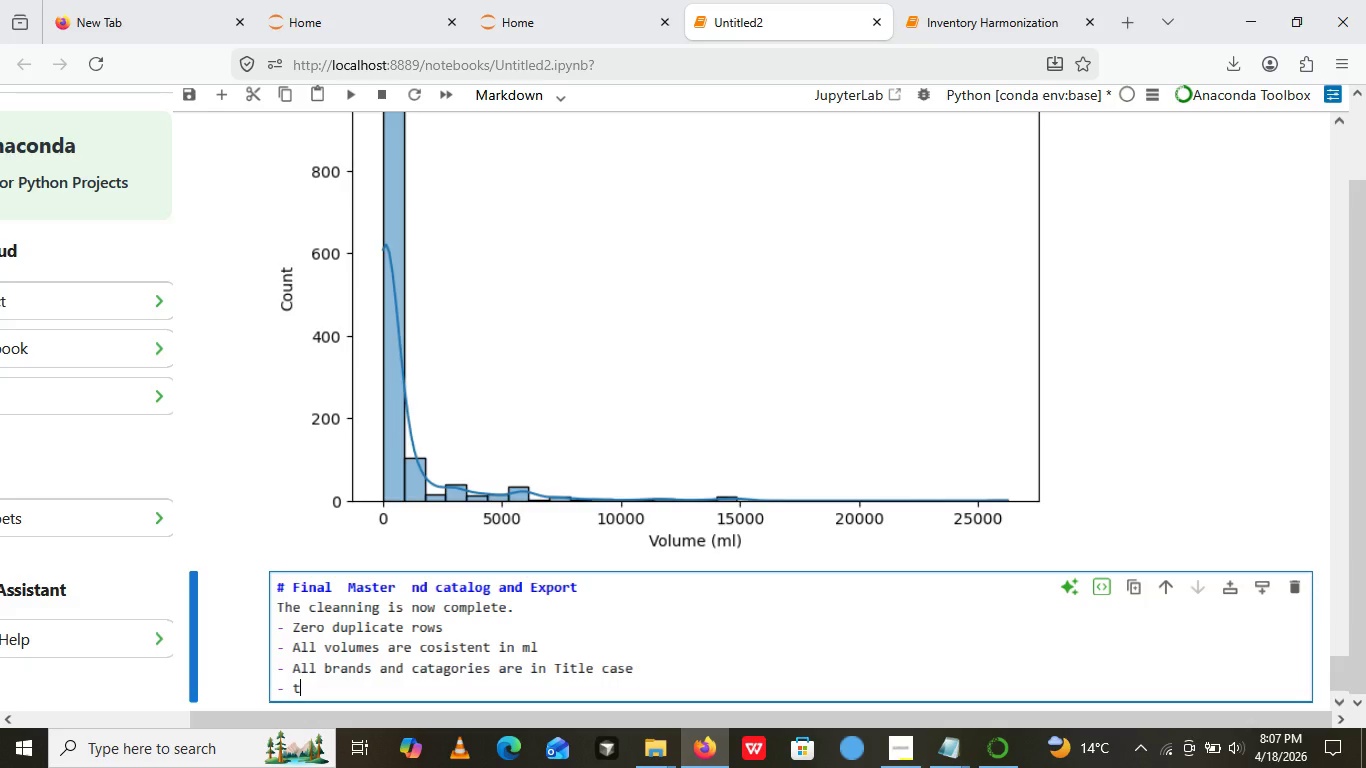 
type(te)
key(Backspace)
key(Backspace)
type(Te)
key(Backspace)
type(he code is modular and well documented )
 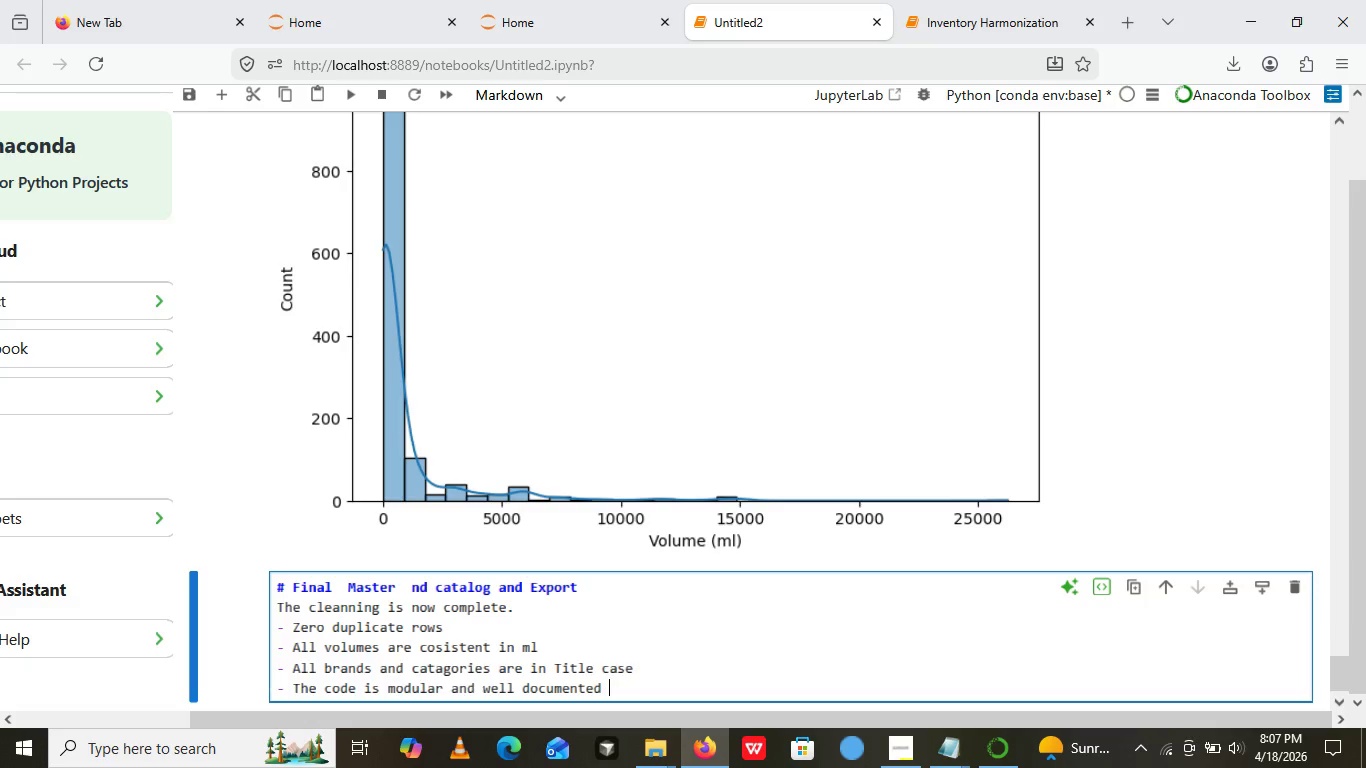 
key(Enter)
 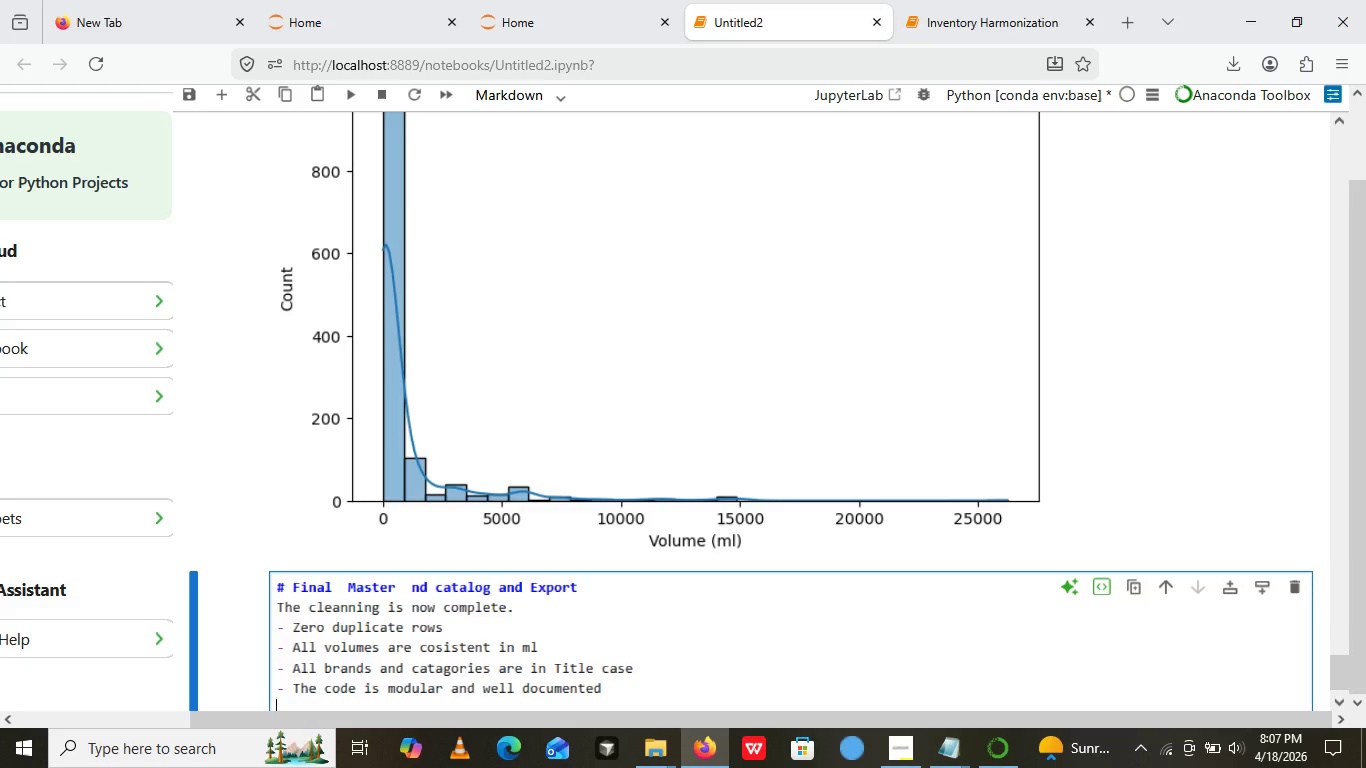 
key(Enter)
 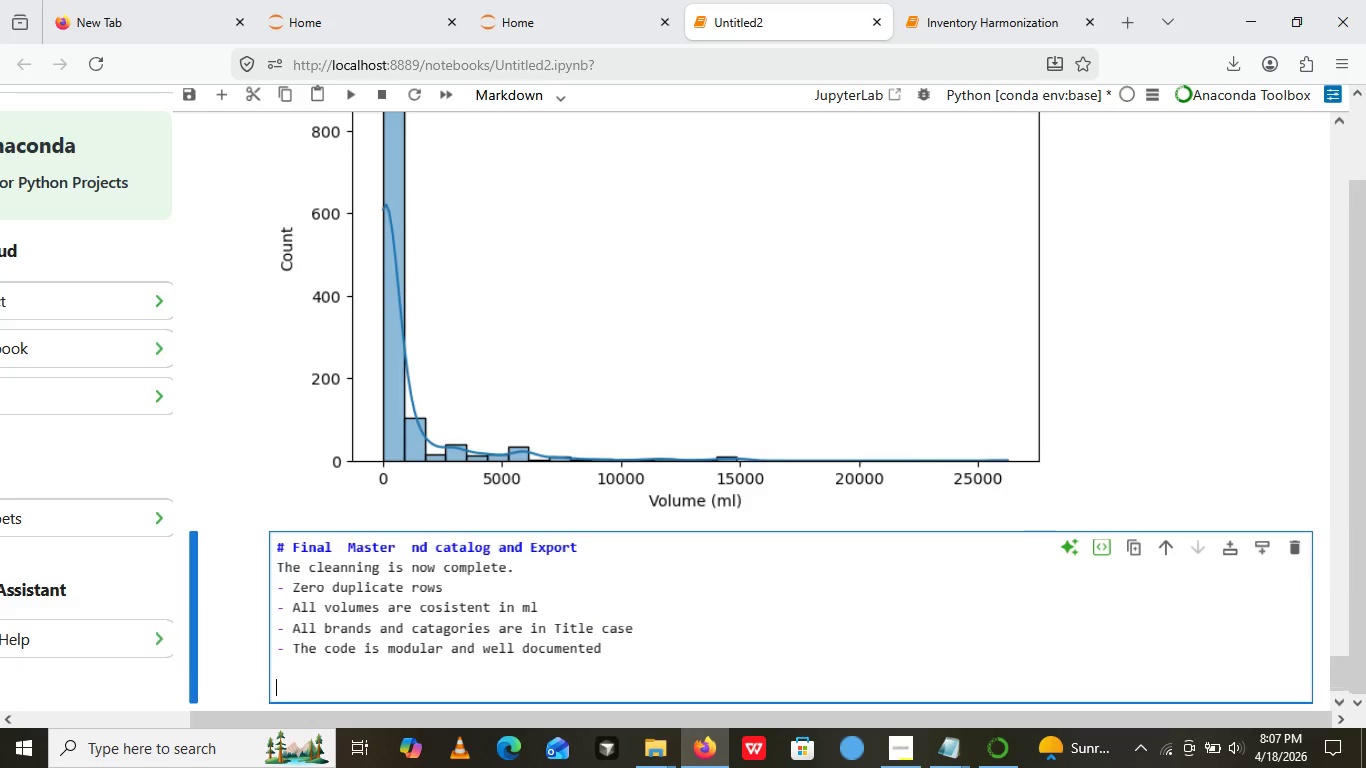 
key(Enter)
 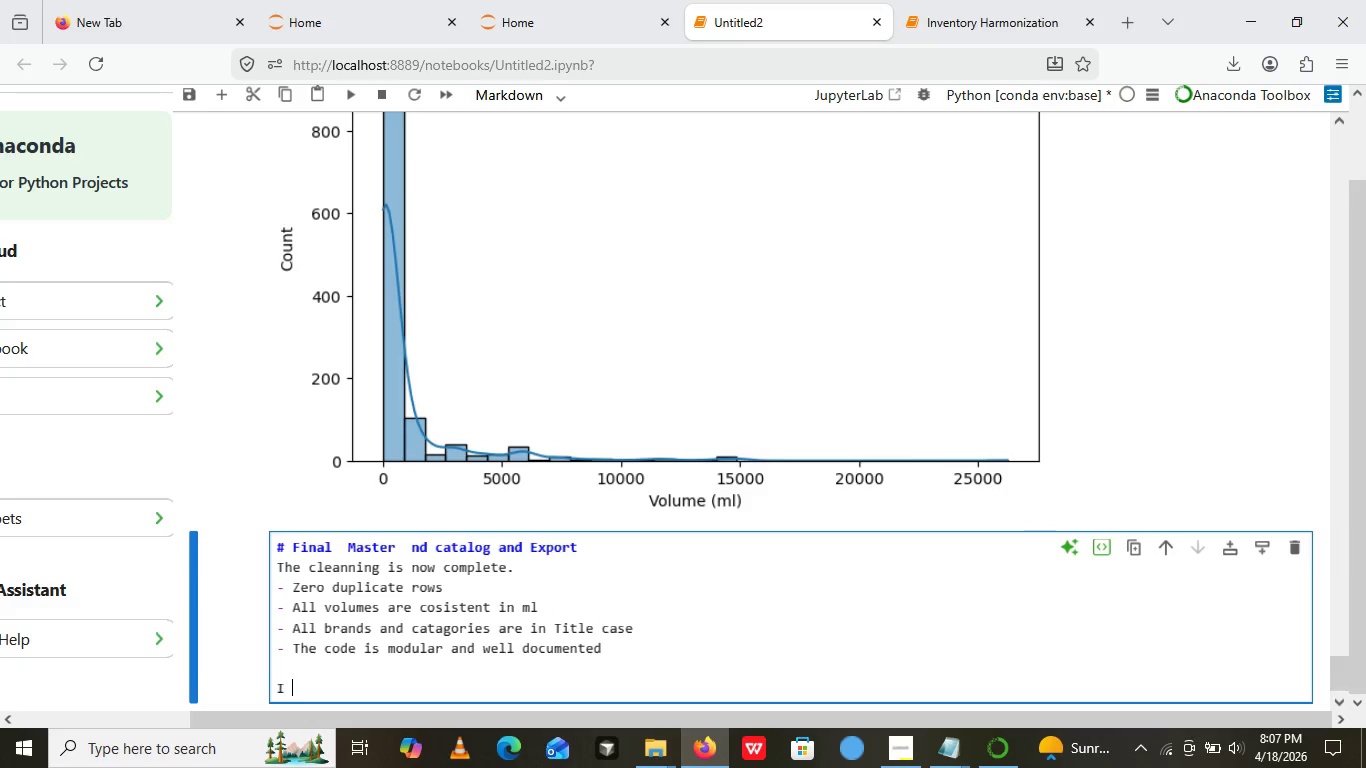 
type(I saved  the final clean )
 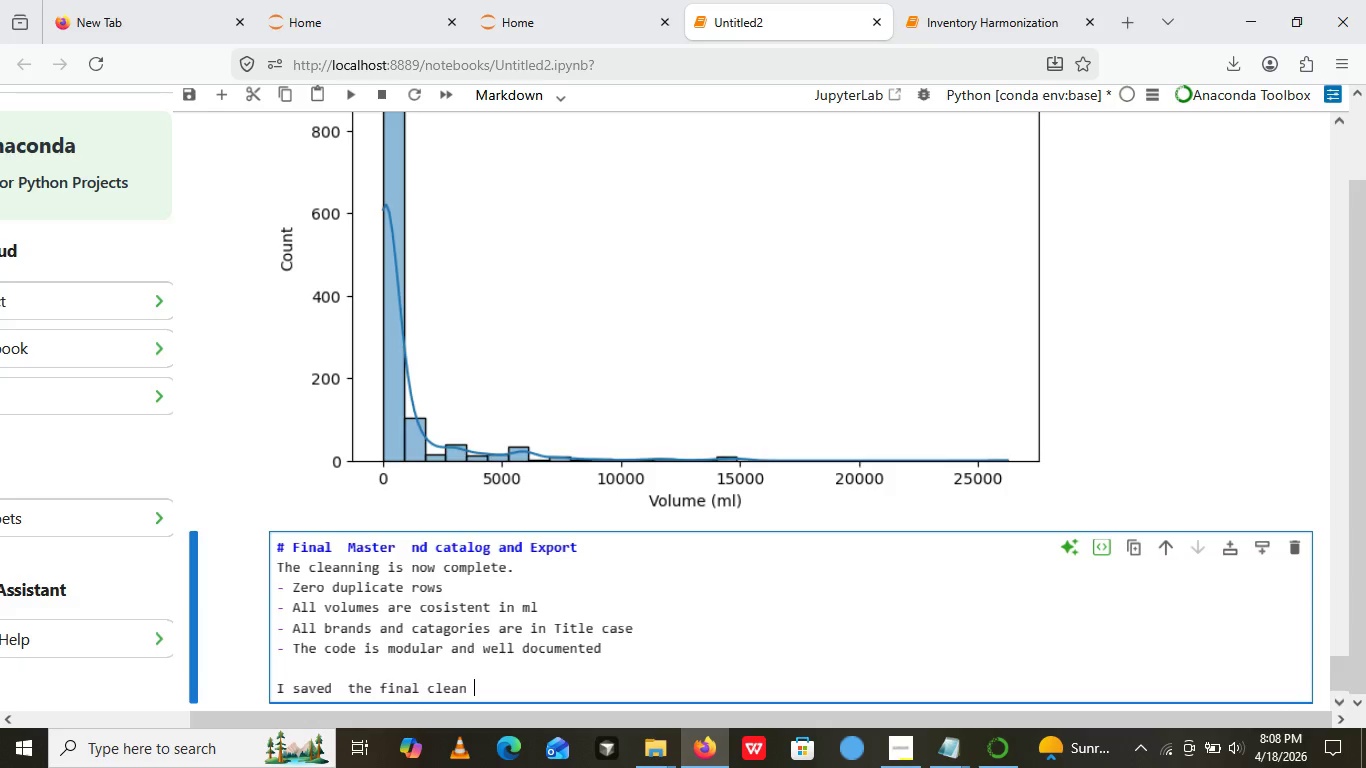 
type(file for our inventoray system )
key(Backspace)
type(.)
 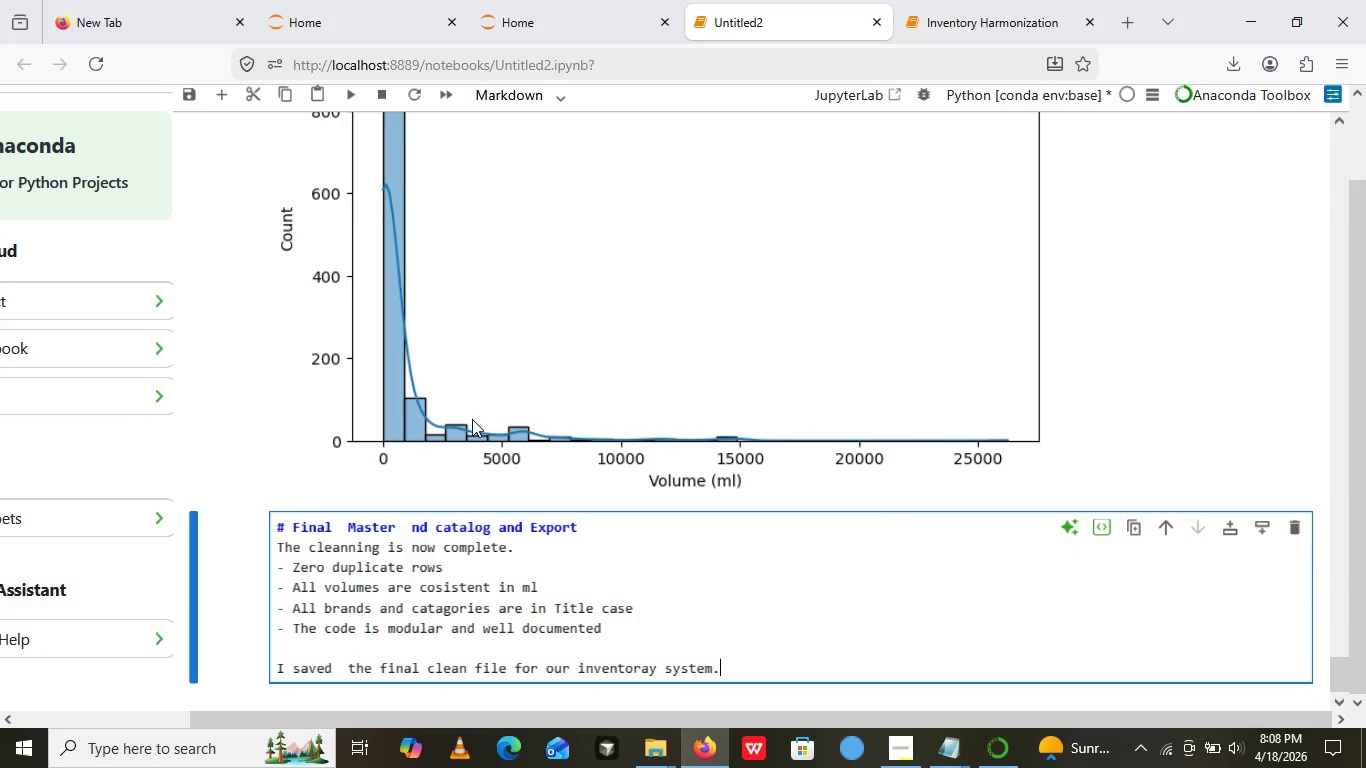 
wait(7.45)
 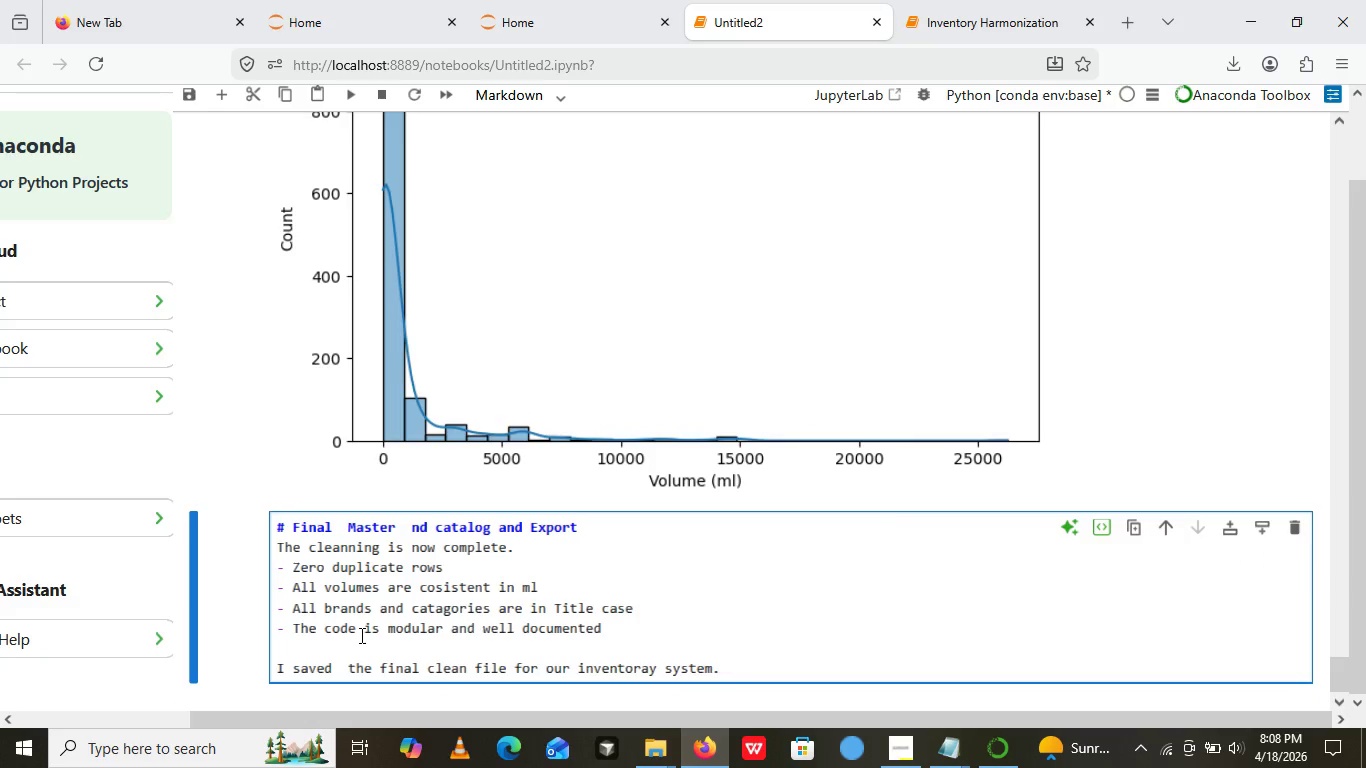 
left_click([357, 96])
 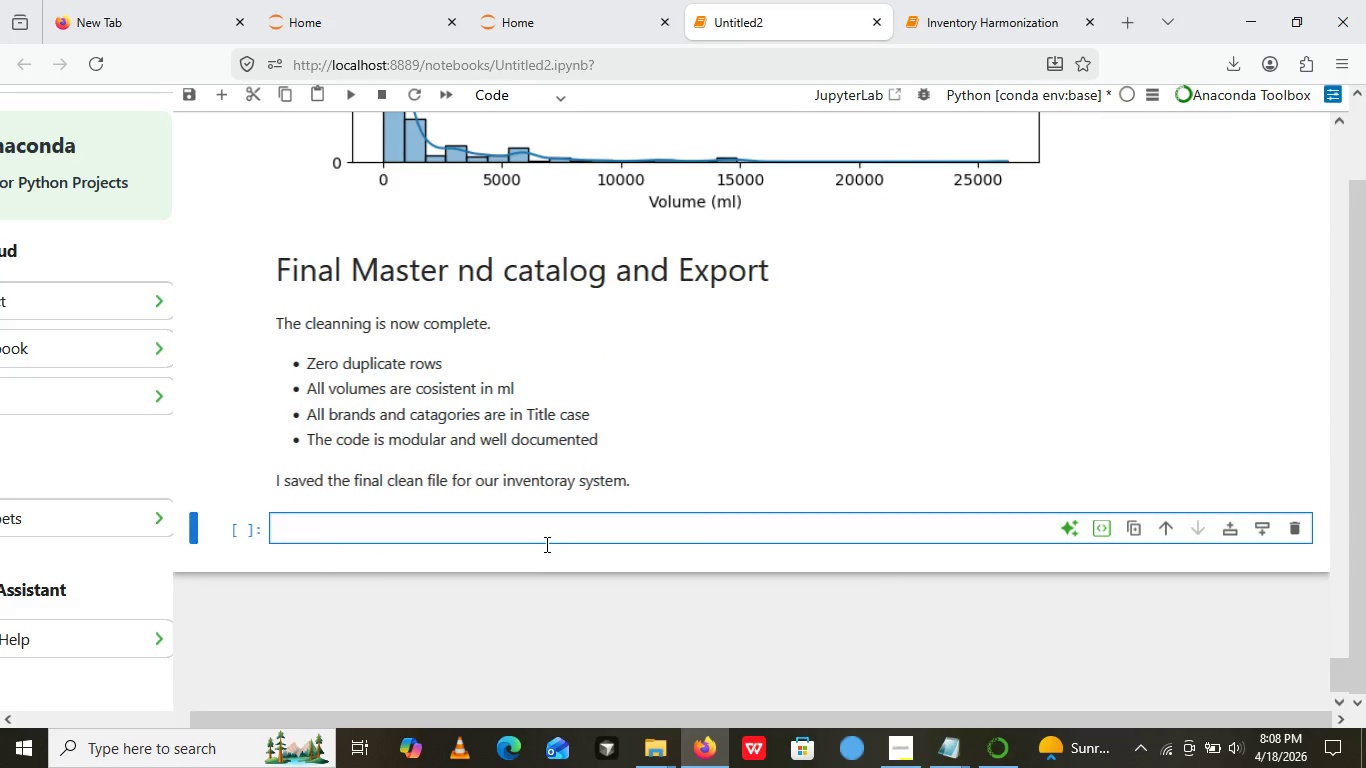 
left_click([545, 537])
 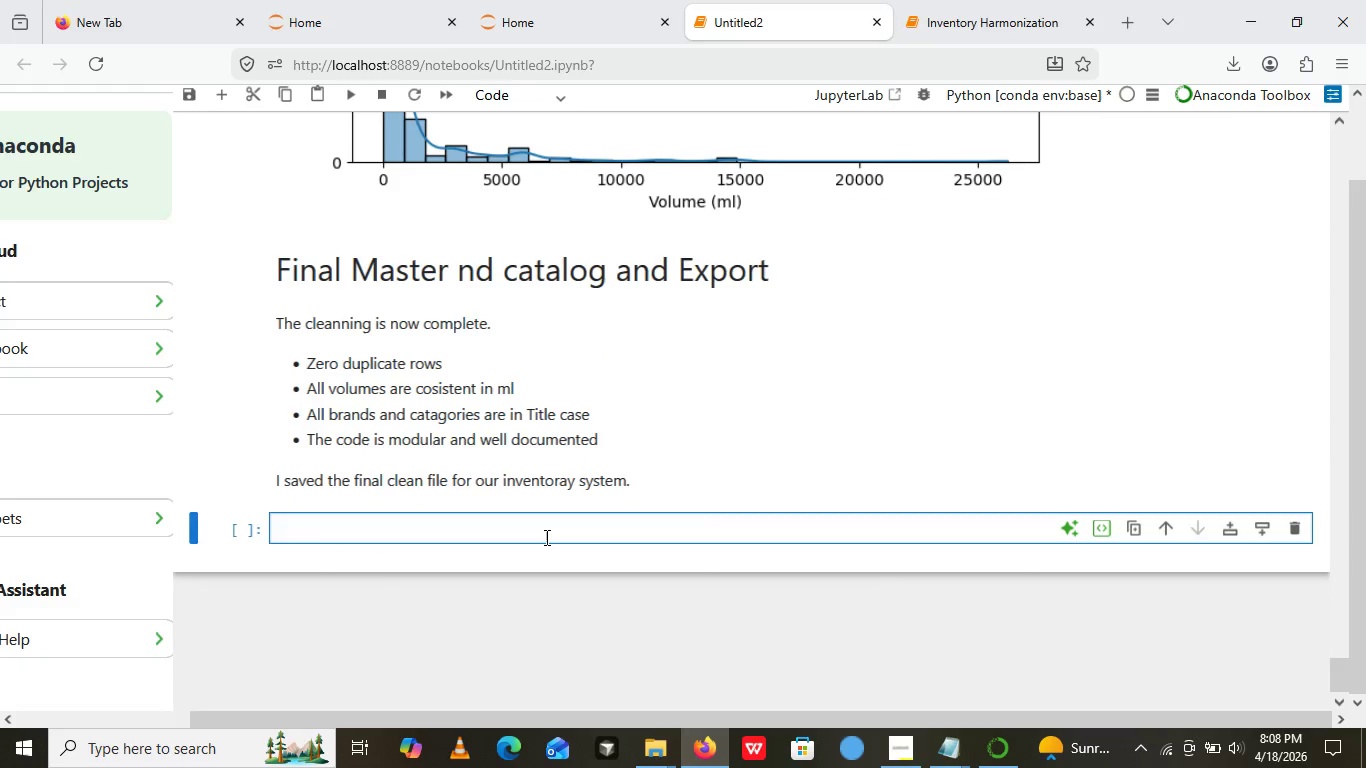 
left_click([545, 537])
 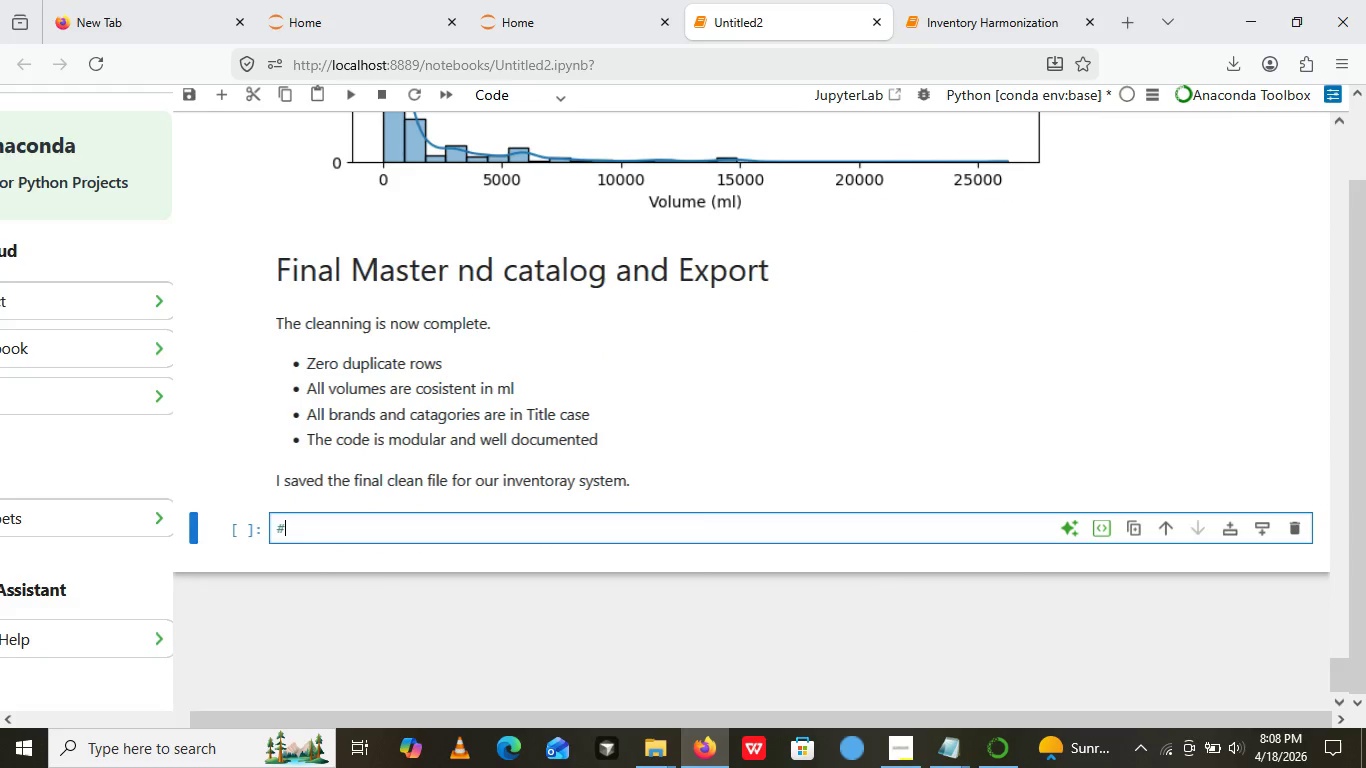 
type(# final columns )
 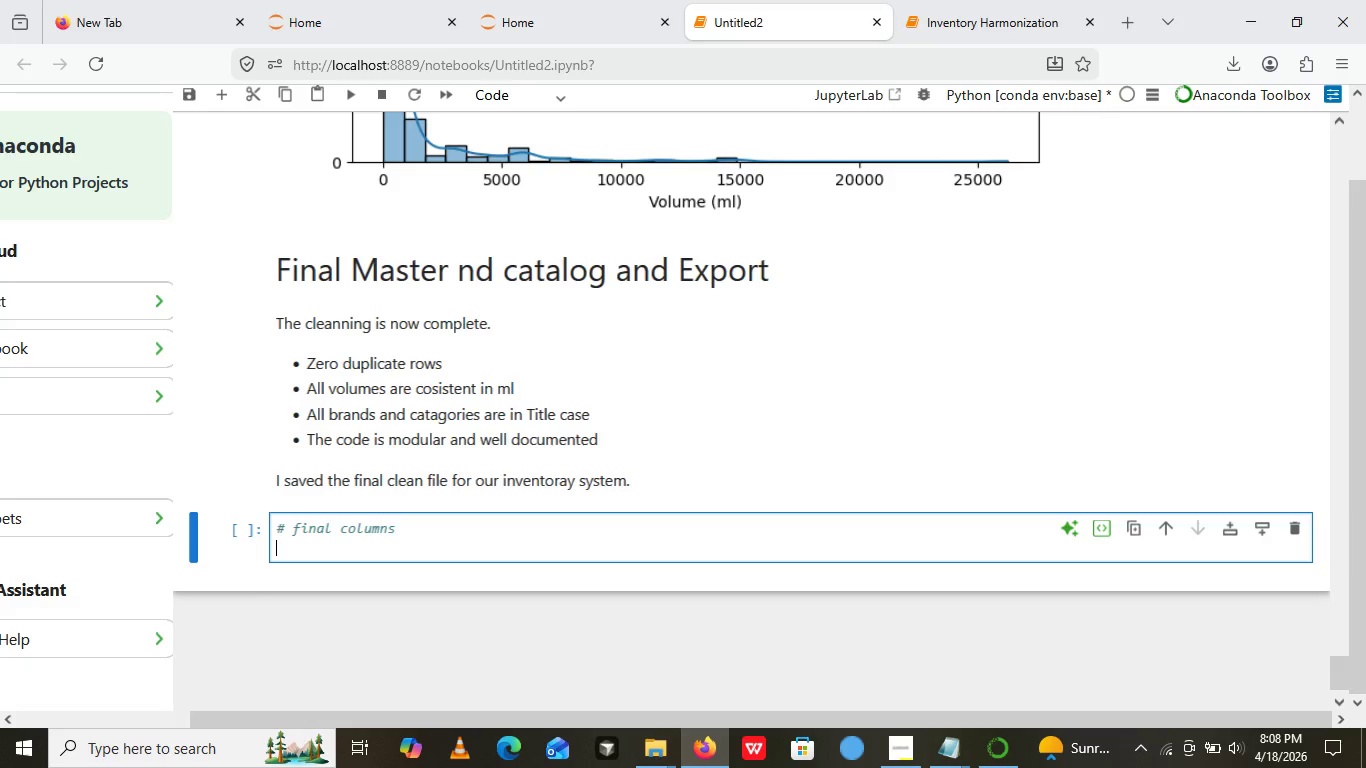 
key(Enter)
 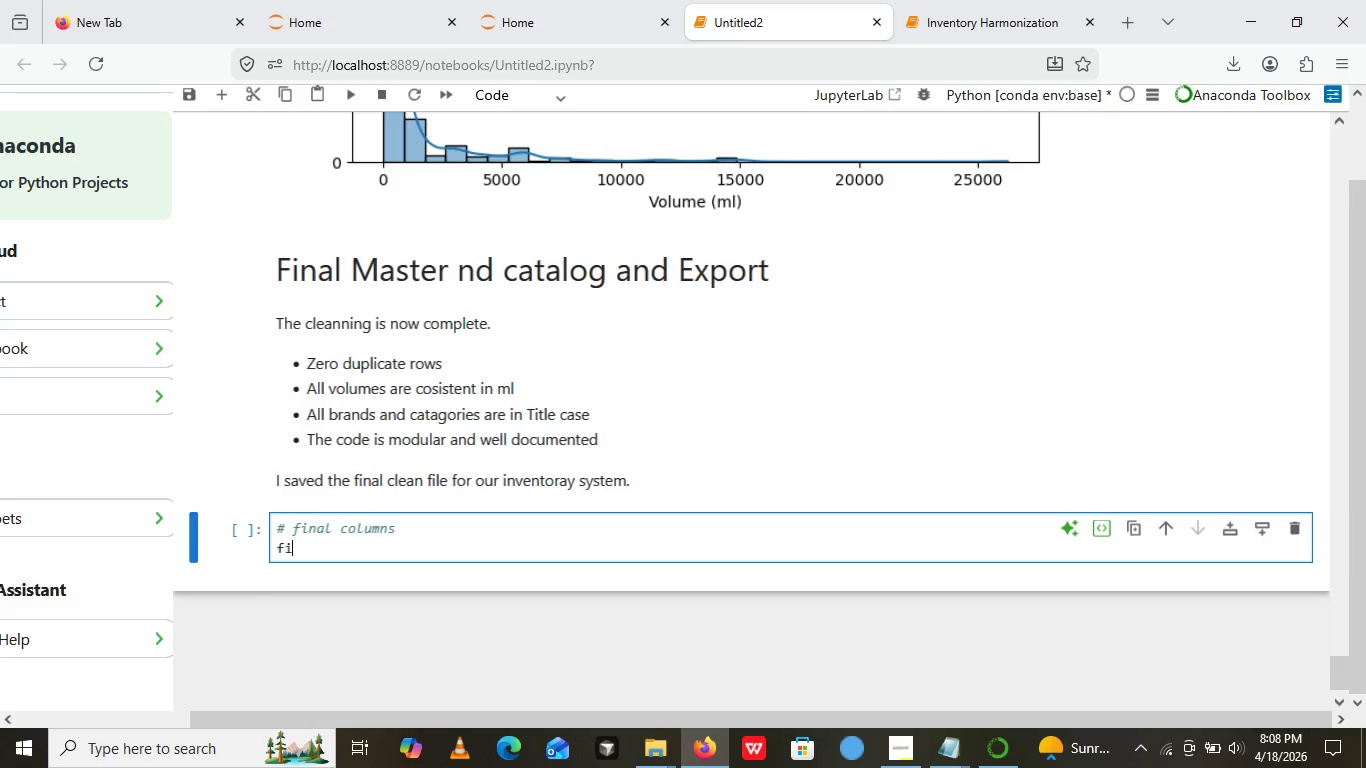 
type(final )
key(Backspace)
type(_master =)
 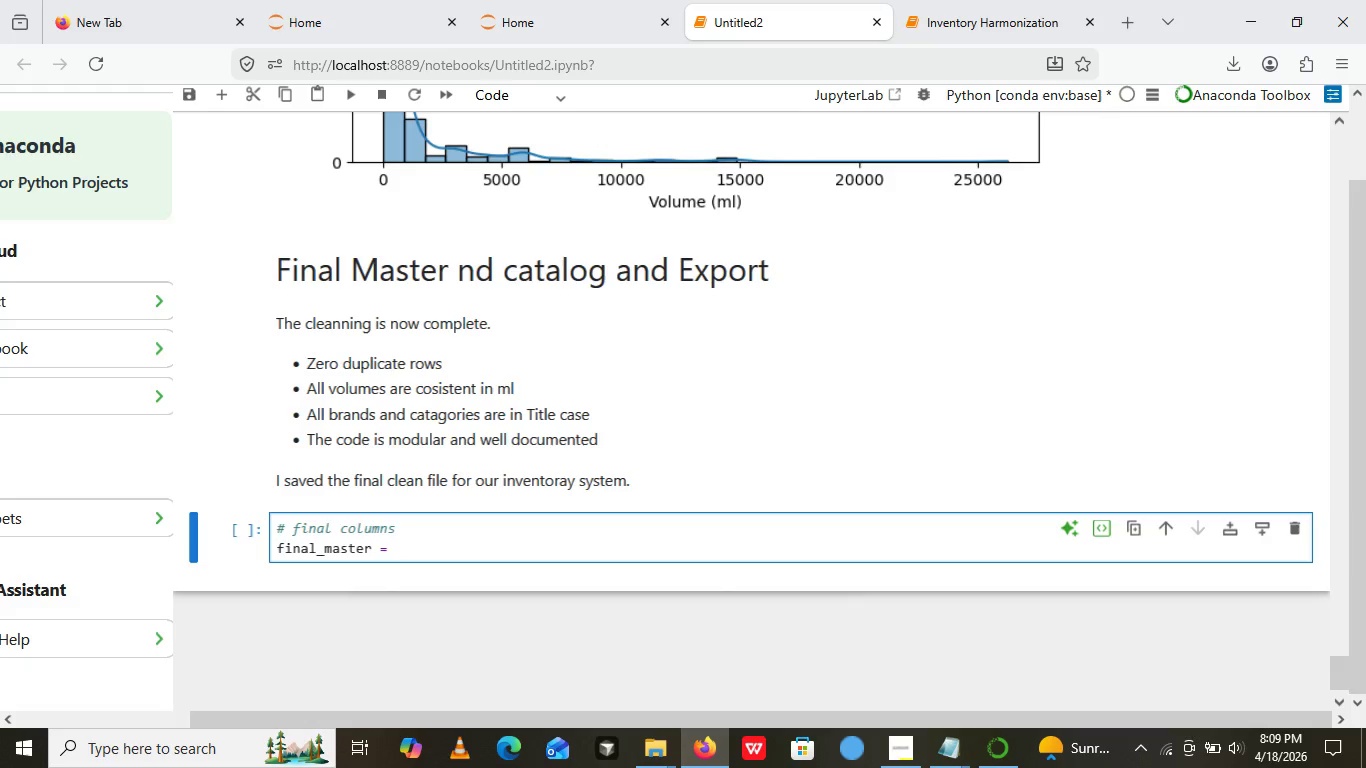 
type(master_catalog)
 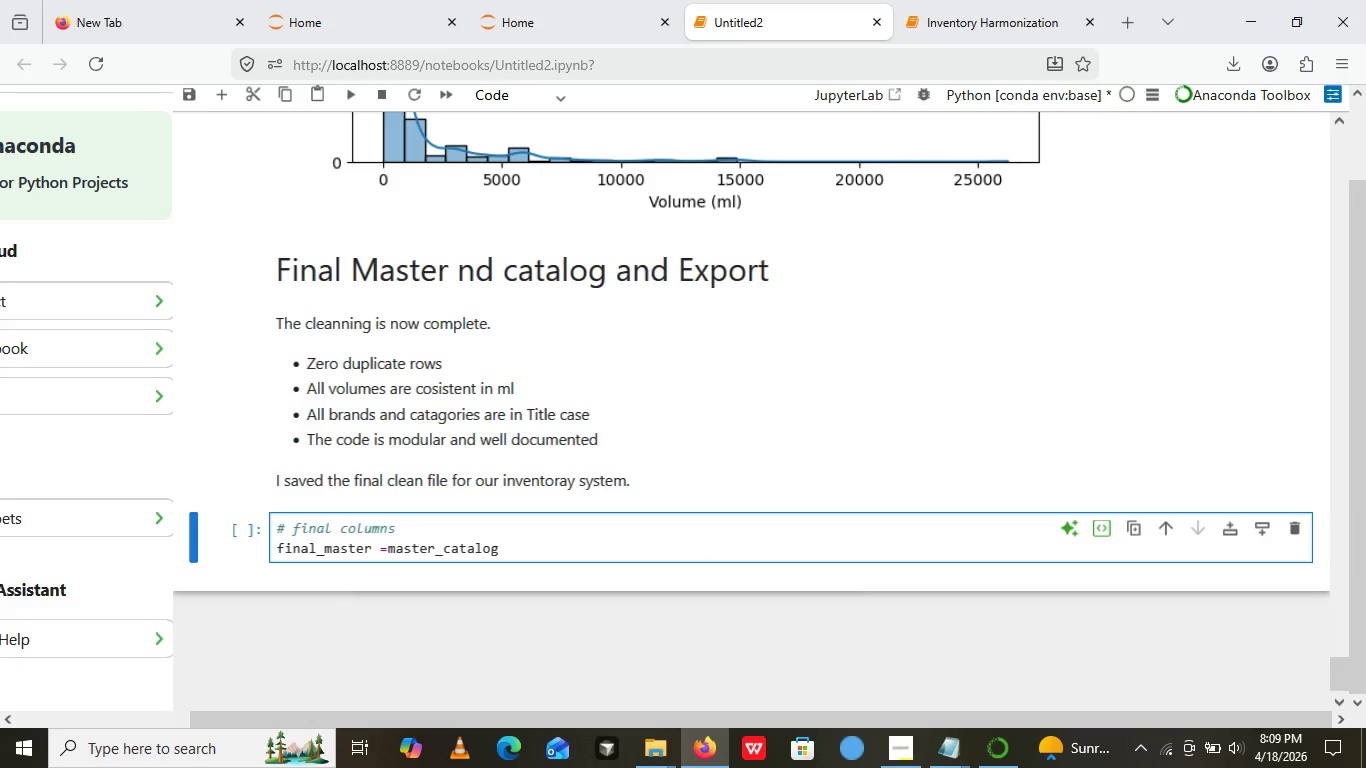 
key(BracketLeft)
 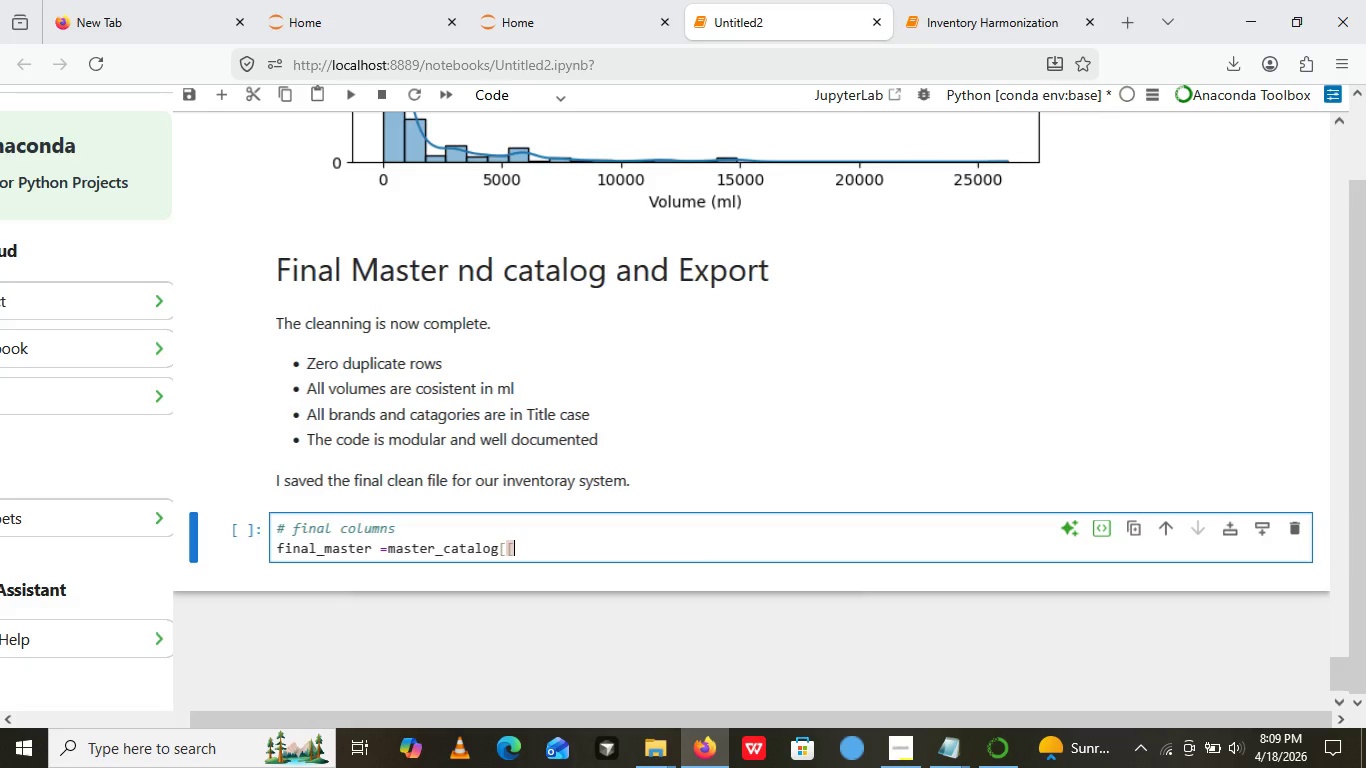 
key(BracketLeft)
 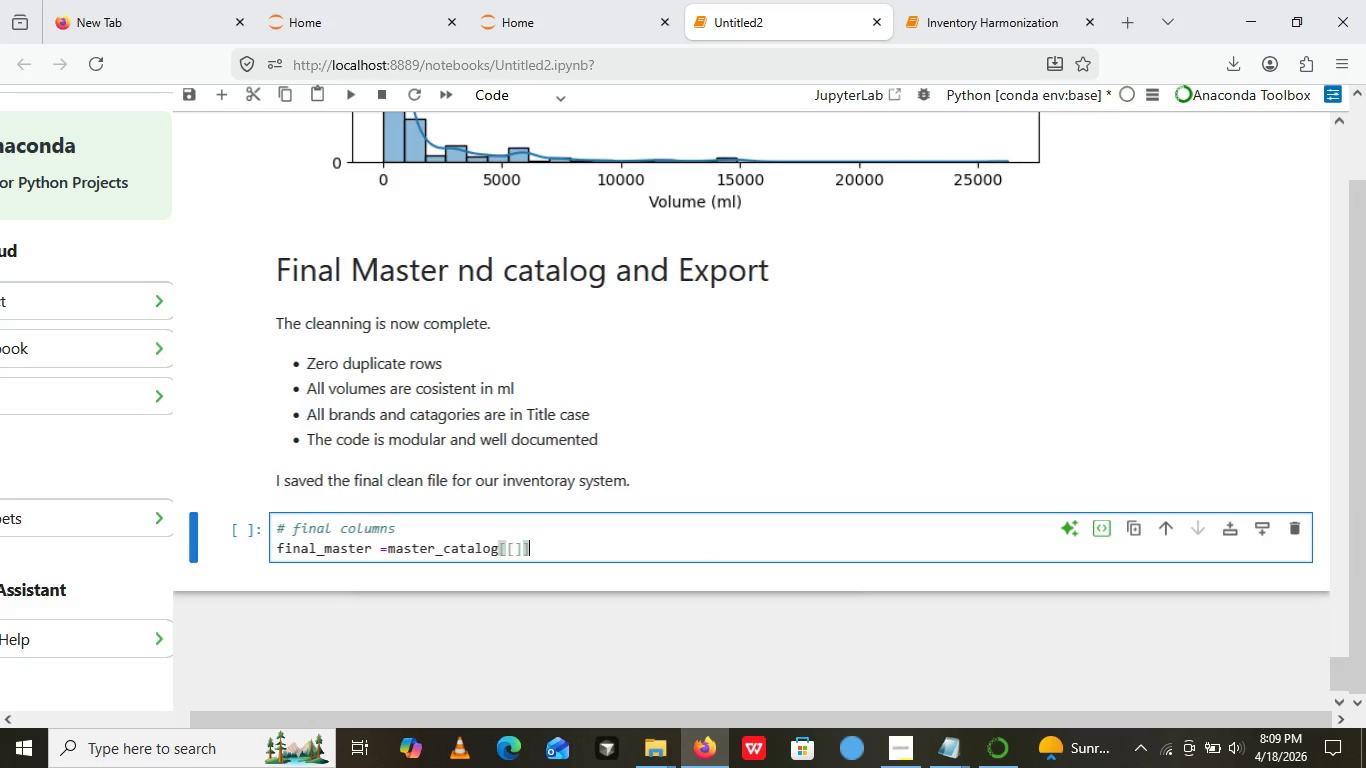 
key(BracketRight)
 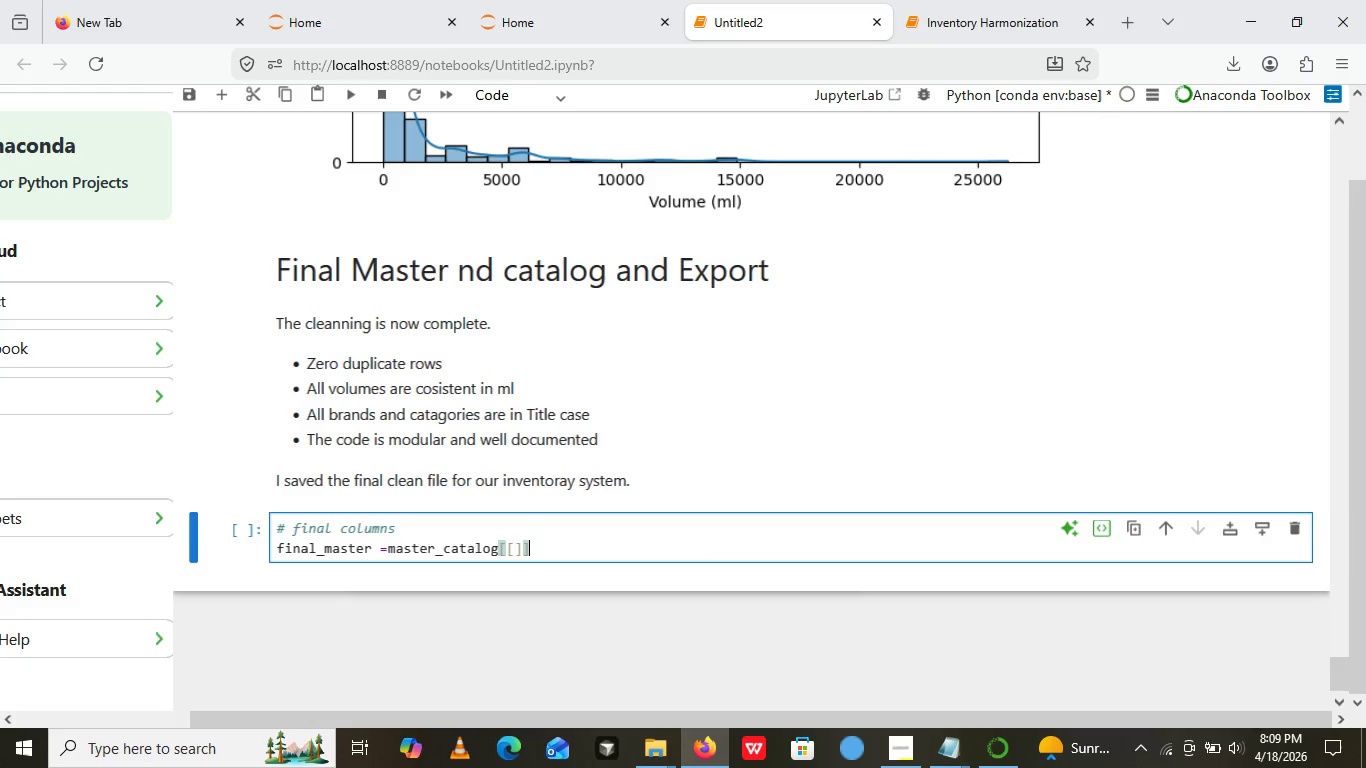 
key(BracketRight)
 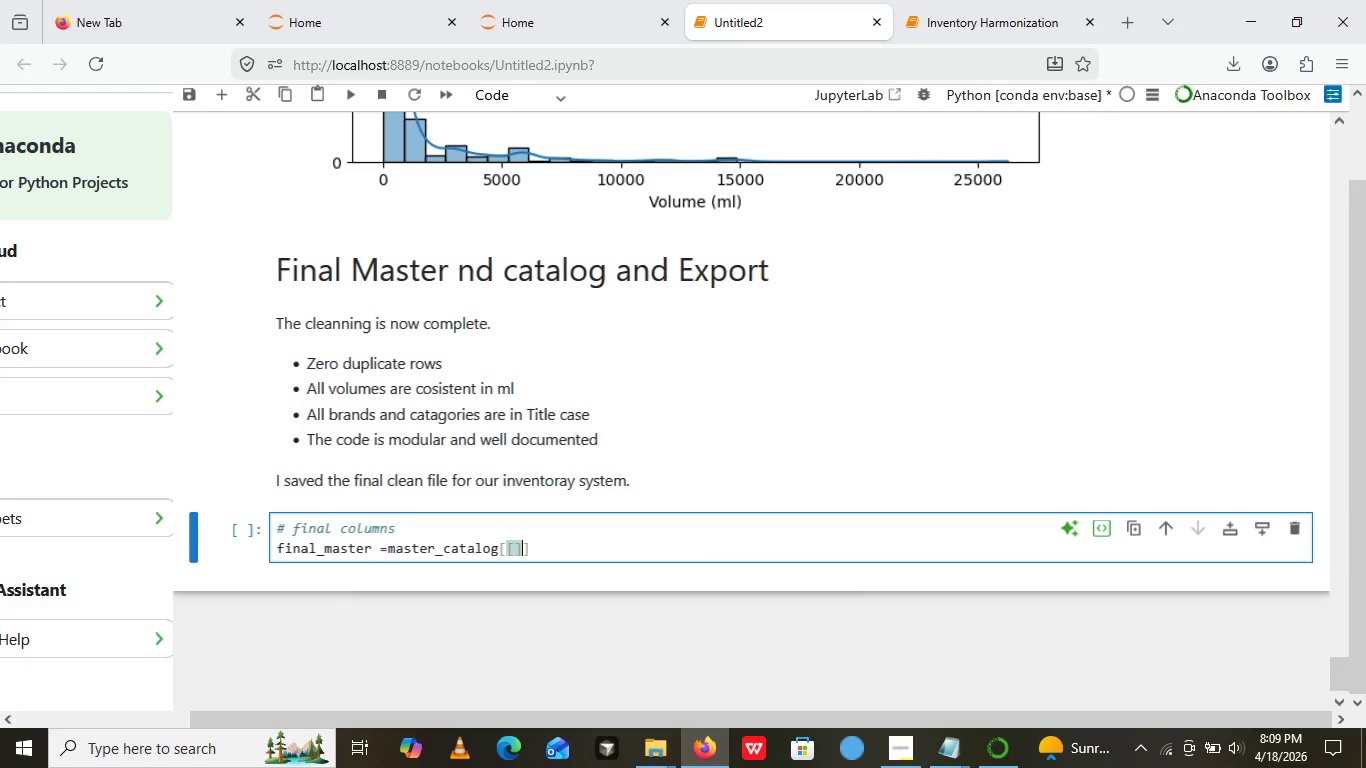 
key(ArrowLeft)
 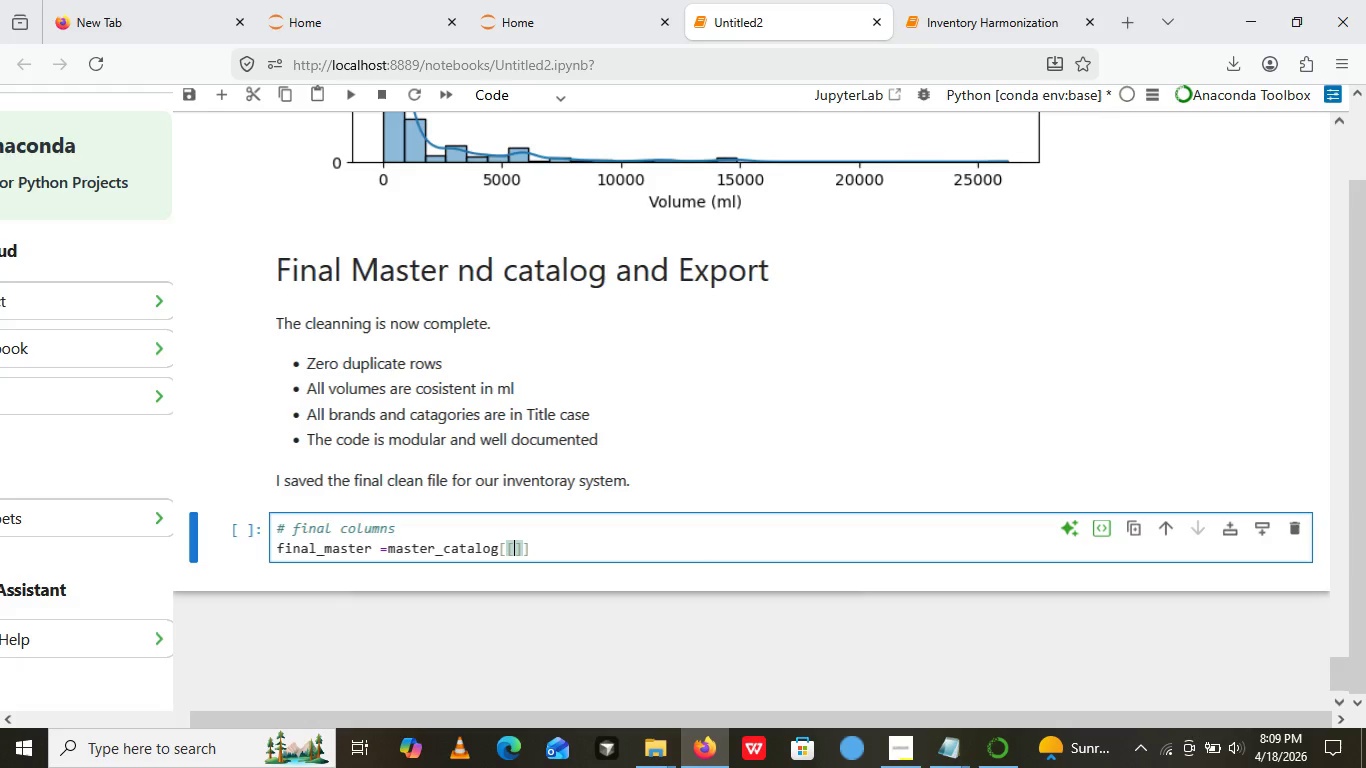 
key(ArrowLeft)
 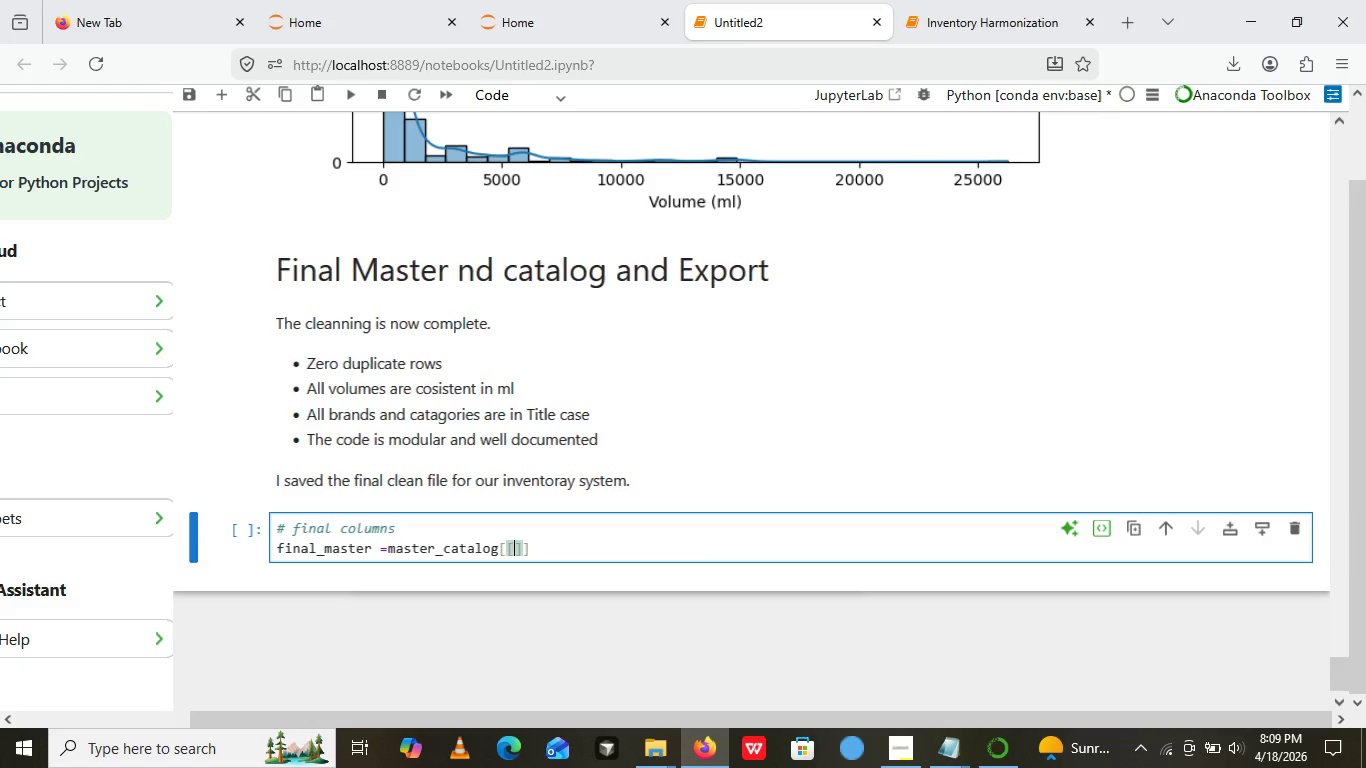 
type(product_name)
 